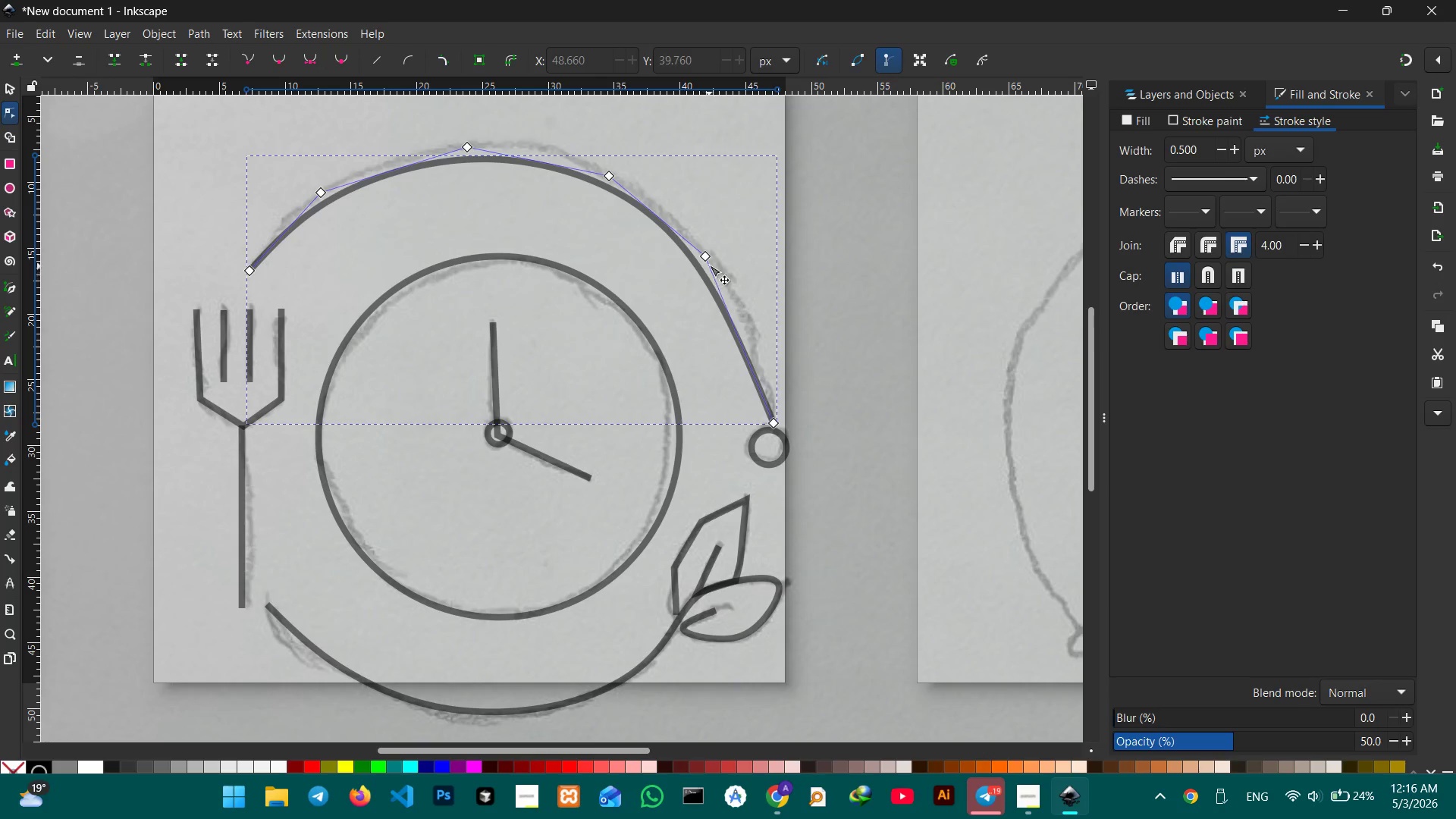 
left_click_drag(start_coordinate=[704, 259], to_coordinate=[716, 247])
 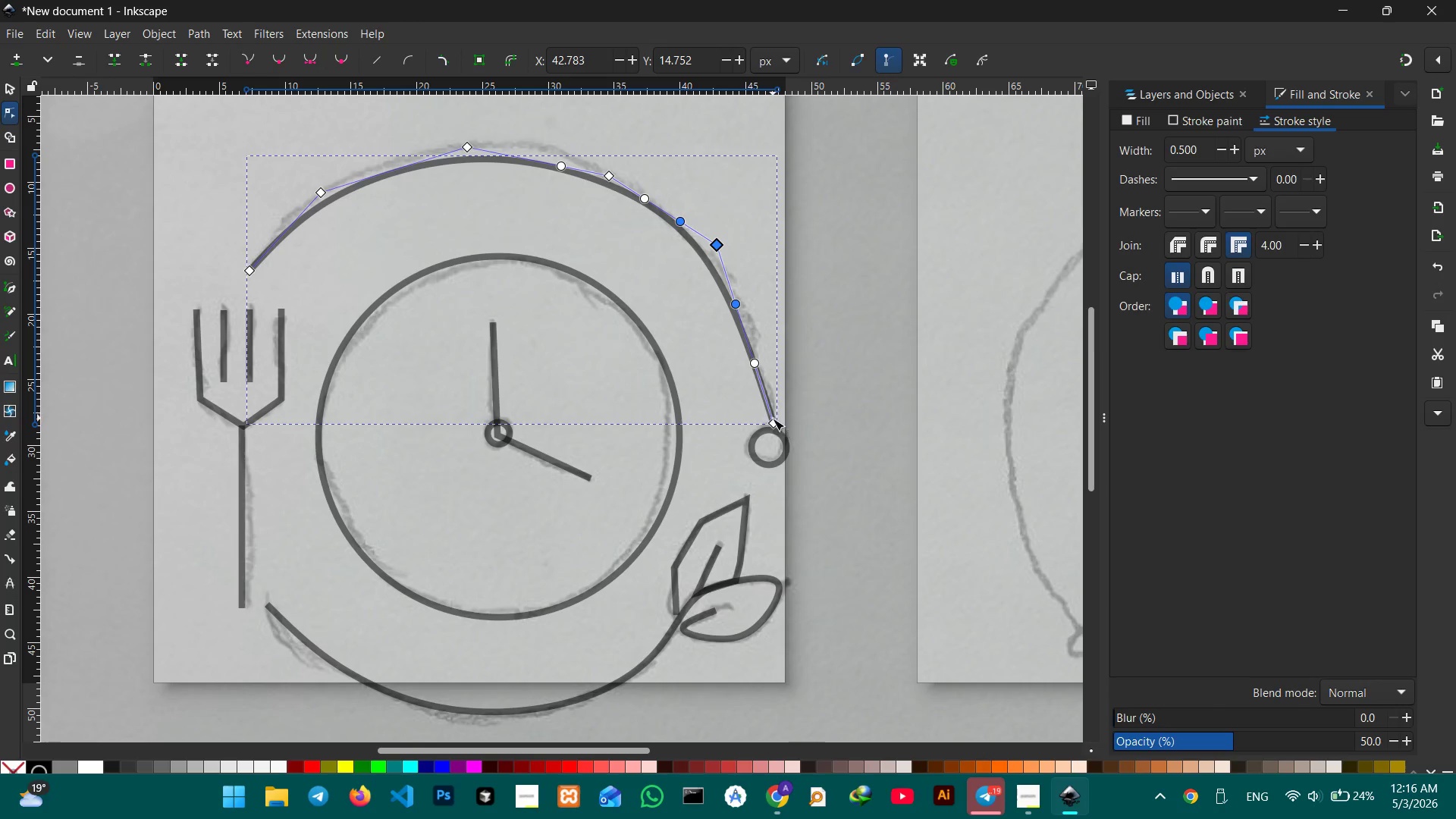 
left_click_drag(start_coordinate=[773, 421], to_coordinate=[770, 407])
 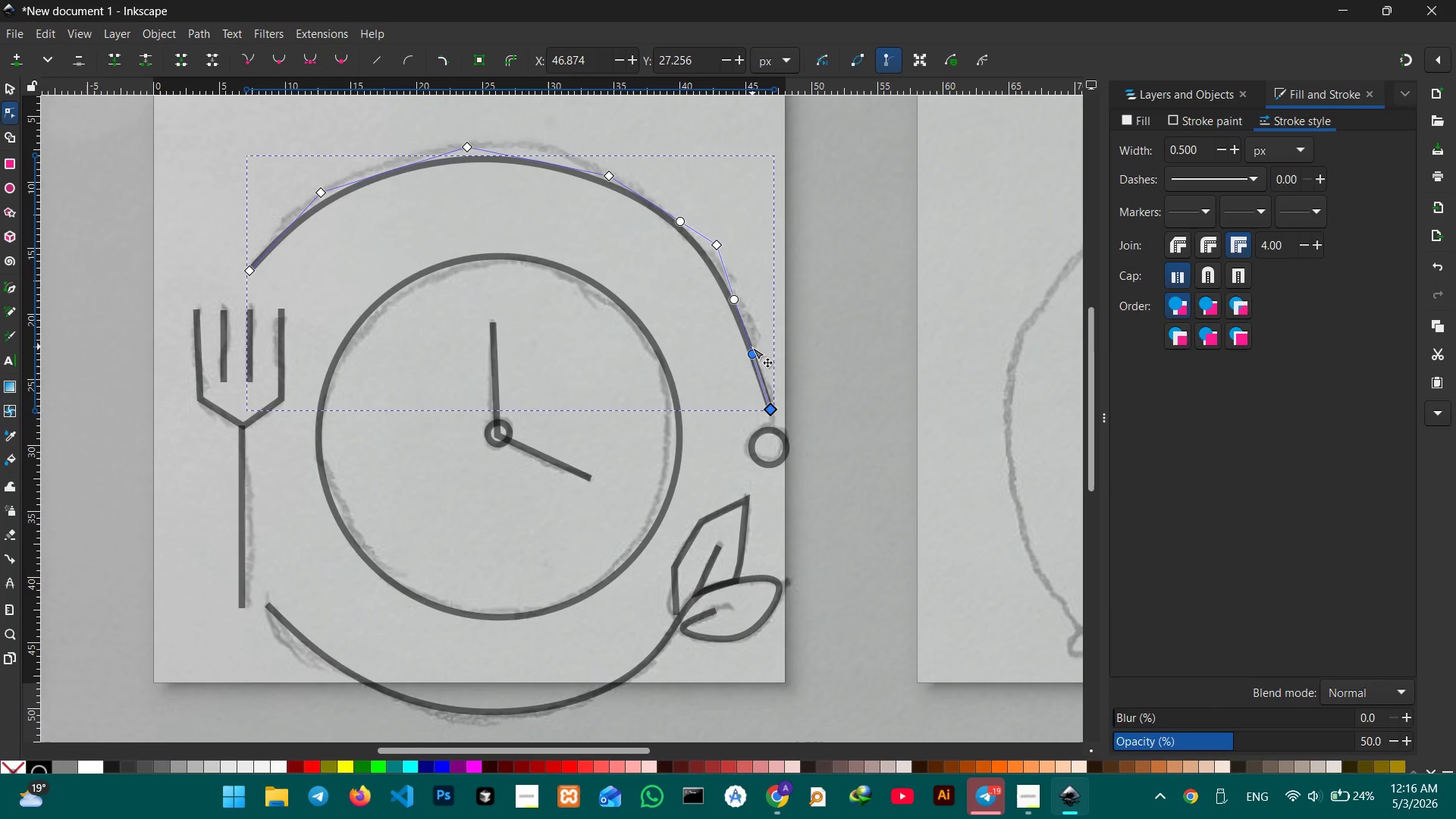 
left_click_drag(start_coordinate=[752, 351], to_coordinate=[759, 347])
 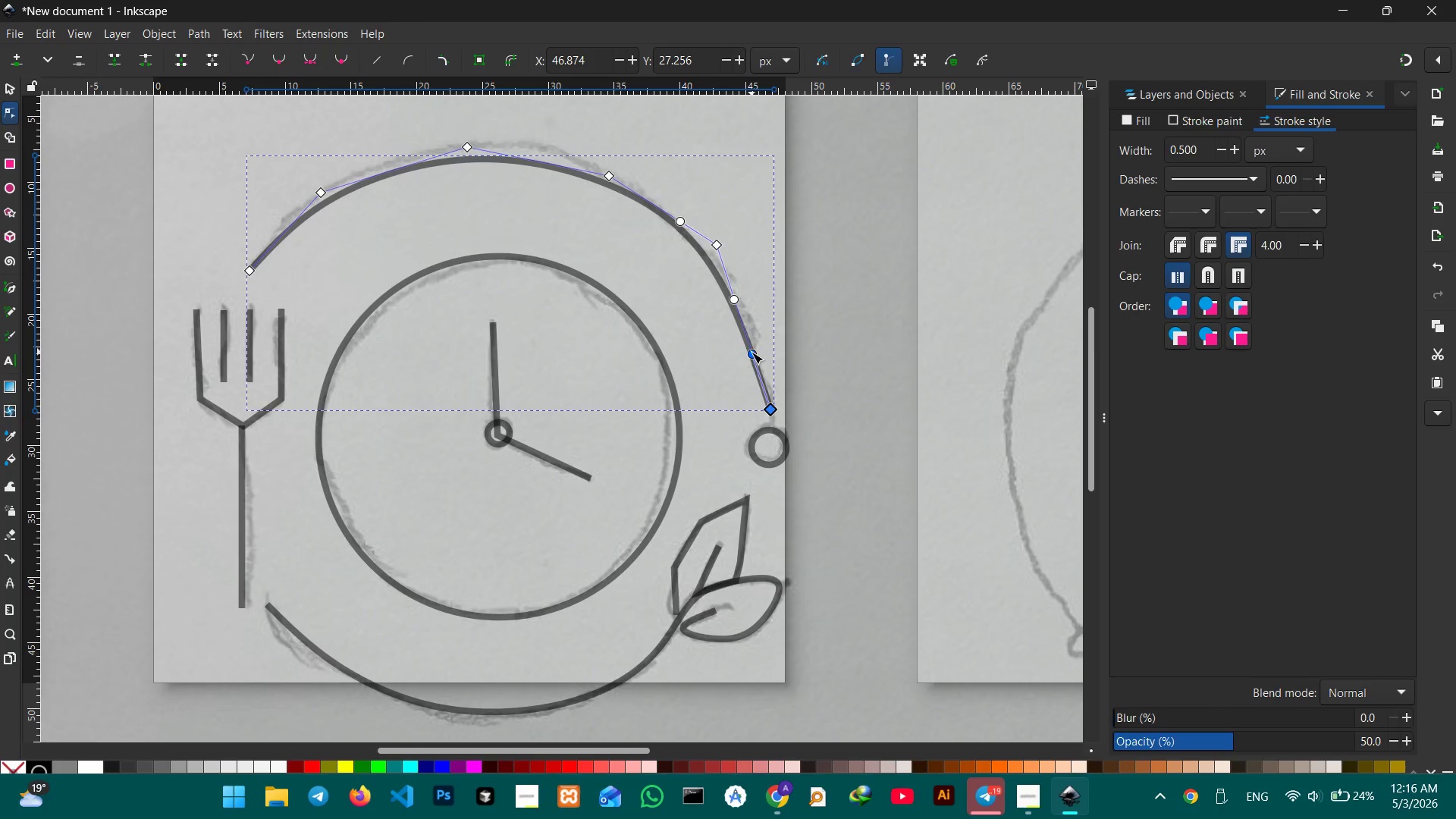 
left_click_drag(start_coordinate=[752, 352], to_coordinate=[758, 348])
 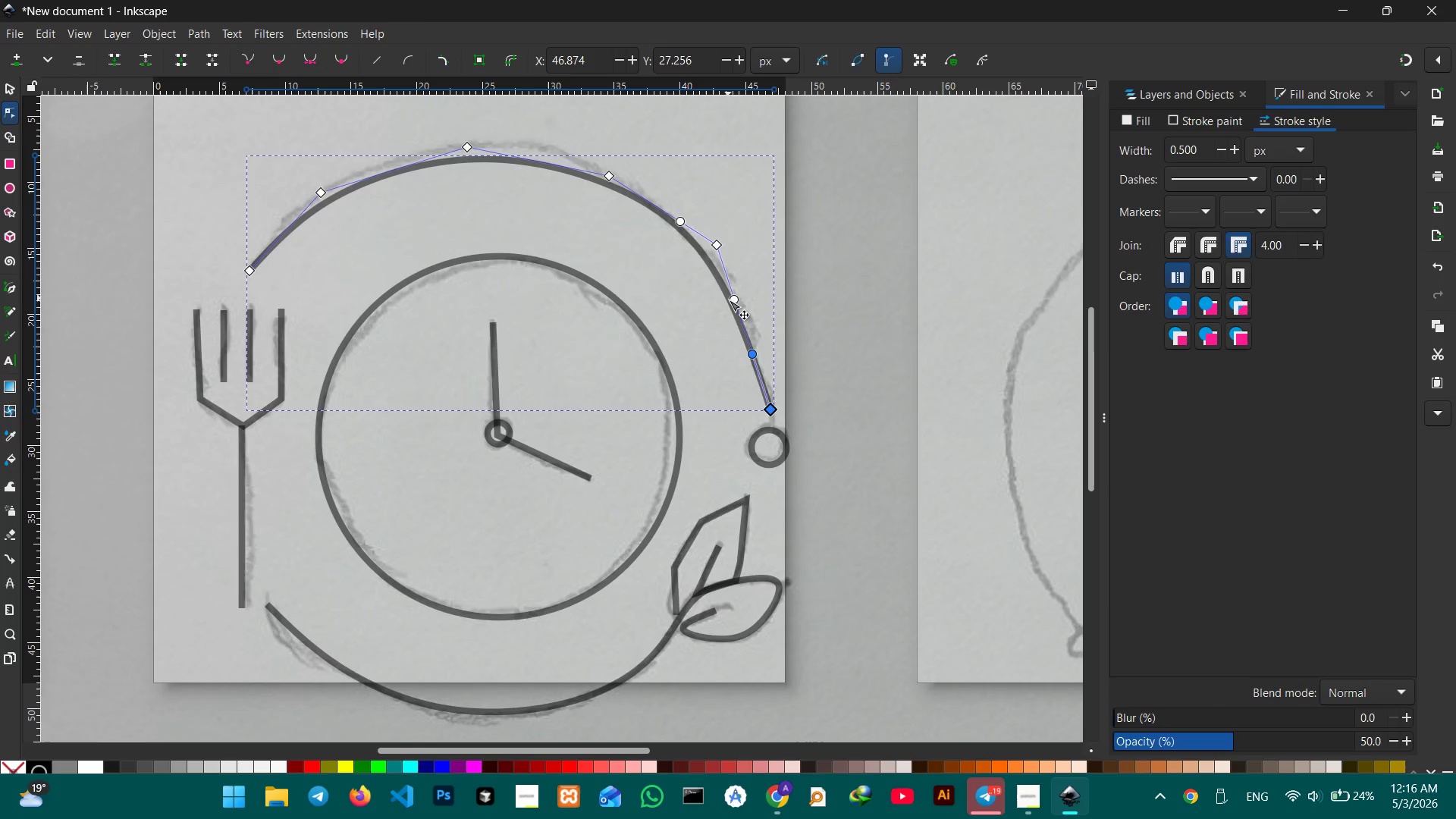 
left_click_drag(start_coordinate=[730, 300], to_coordinate=[742, 297])
 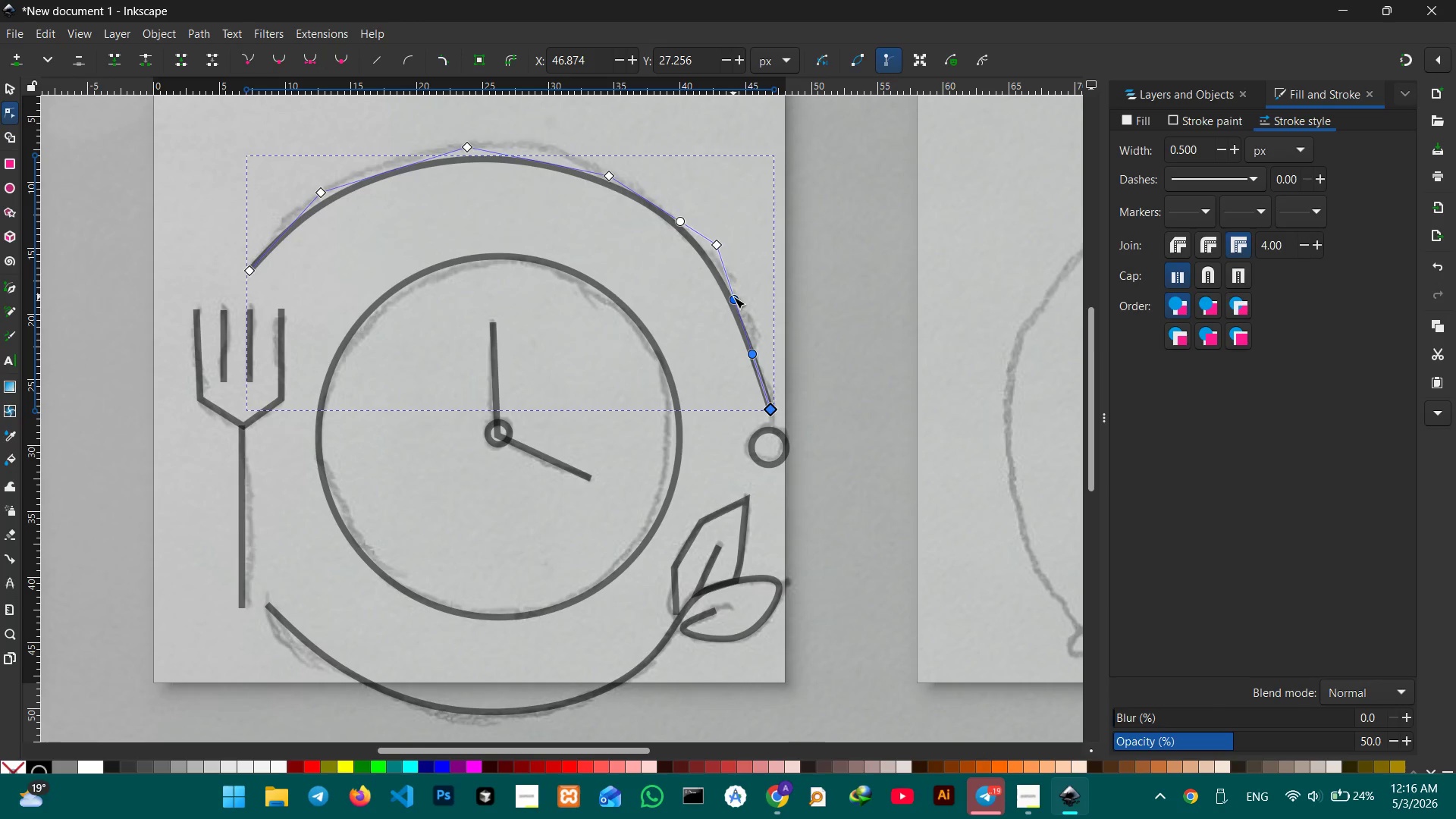 
left_click_drag(start_coordinate=[733, 297], to_coordinate=[746, 297])
 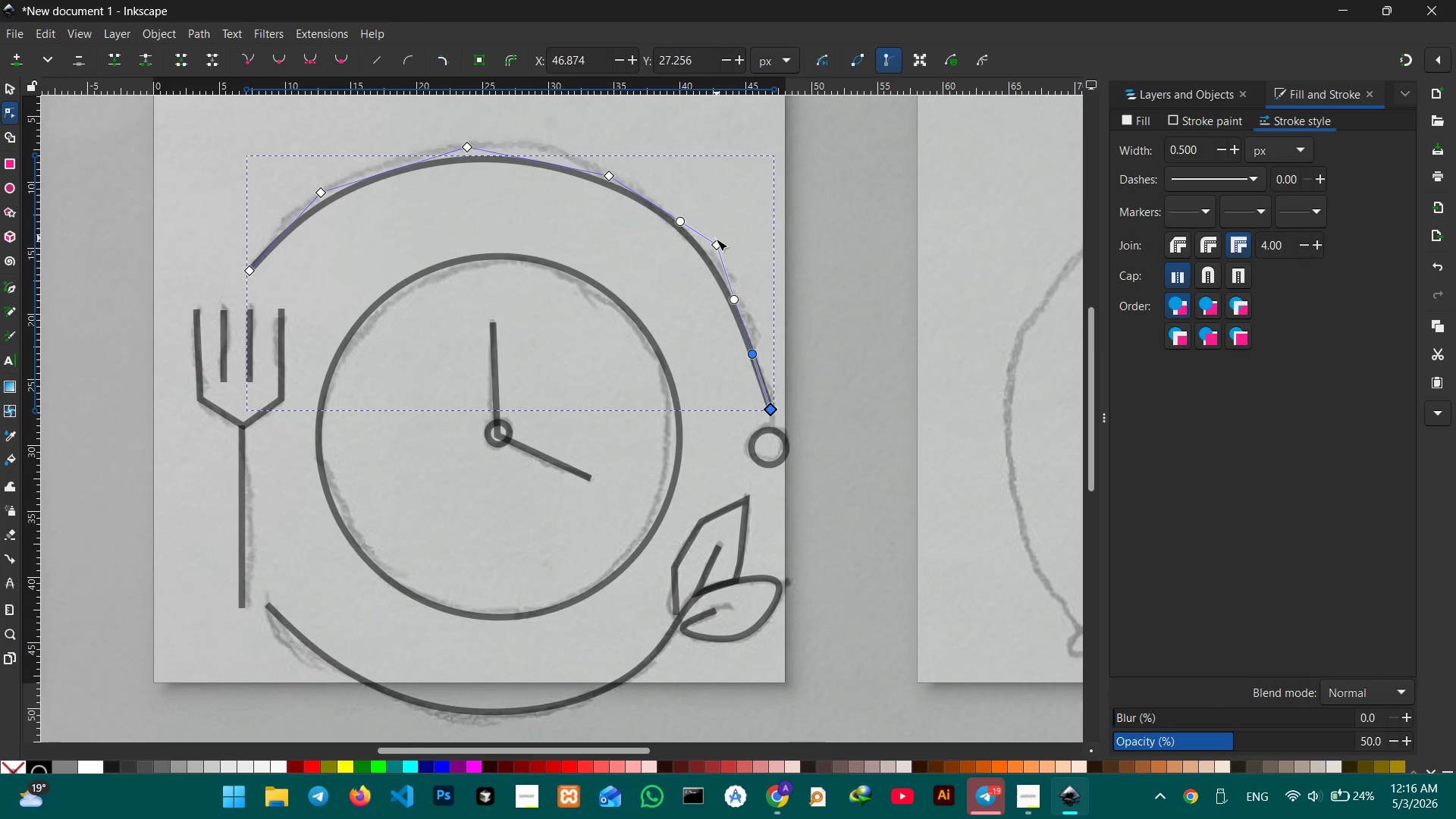 
left_click_drag(start_coordinate=[716, 241], to_coordinate=[721, 236])
 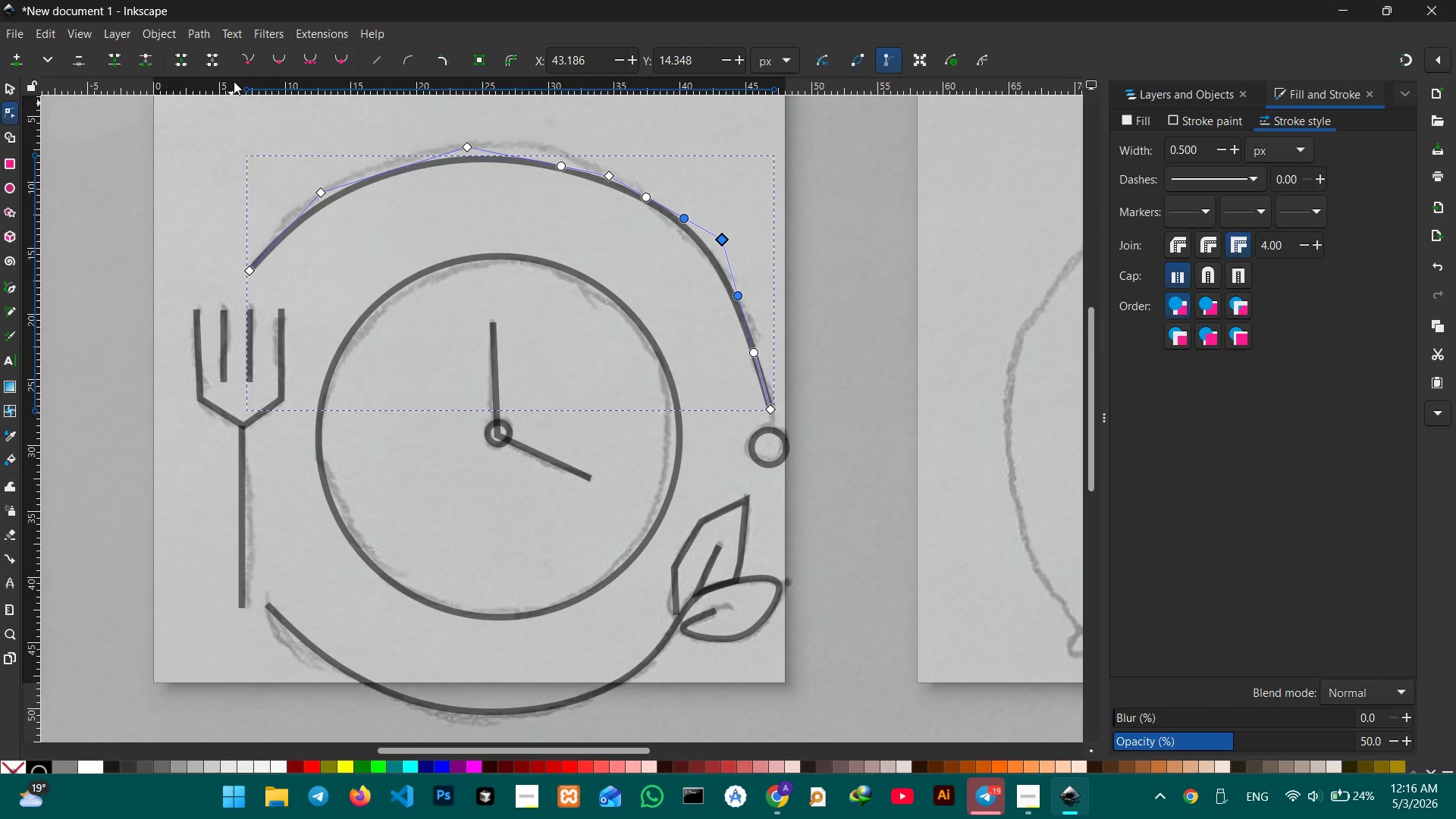 
left_click([285, 62])
 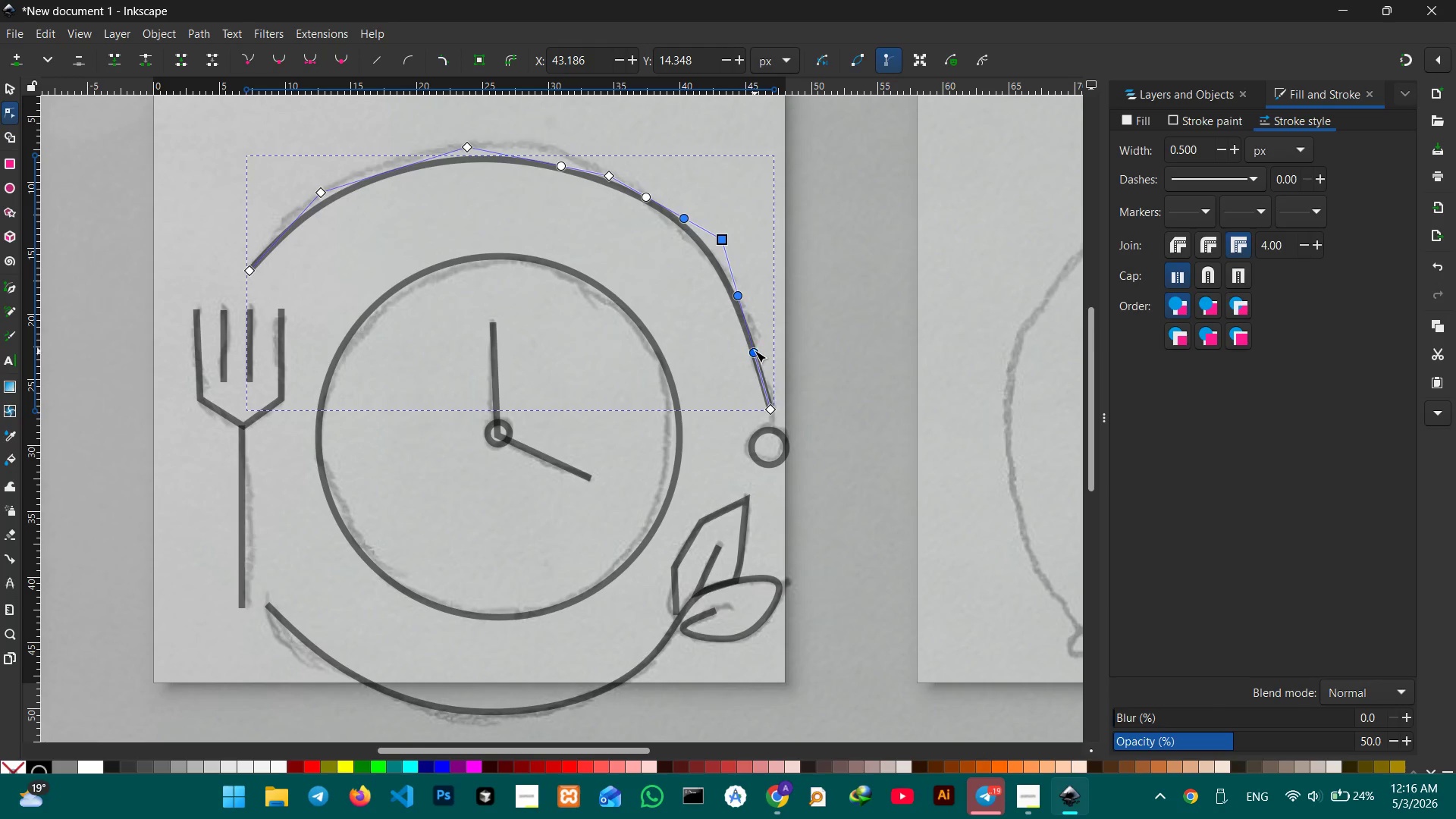 
left_click_drag(start_coordinate=[755, 350], to_coordinate=[761, 347])
 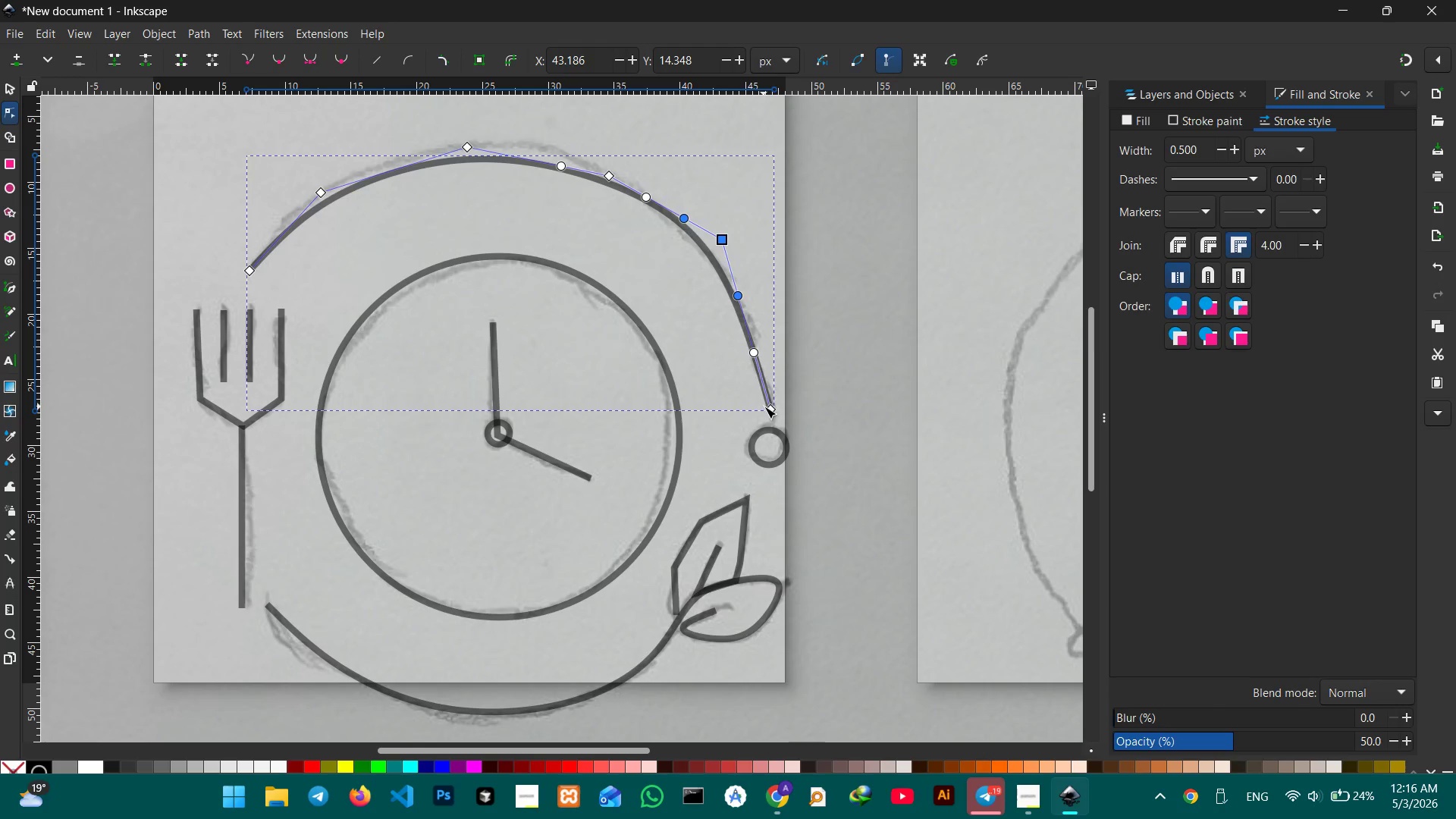 
left_click_drag(start_coordinate=[766, 410], to_coordinate=[770, 407])
 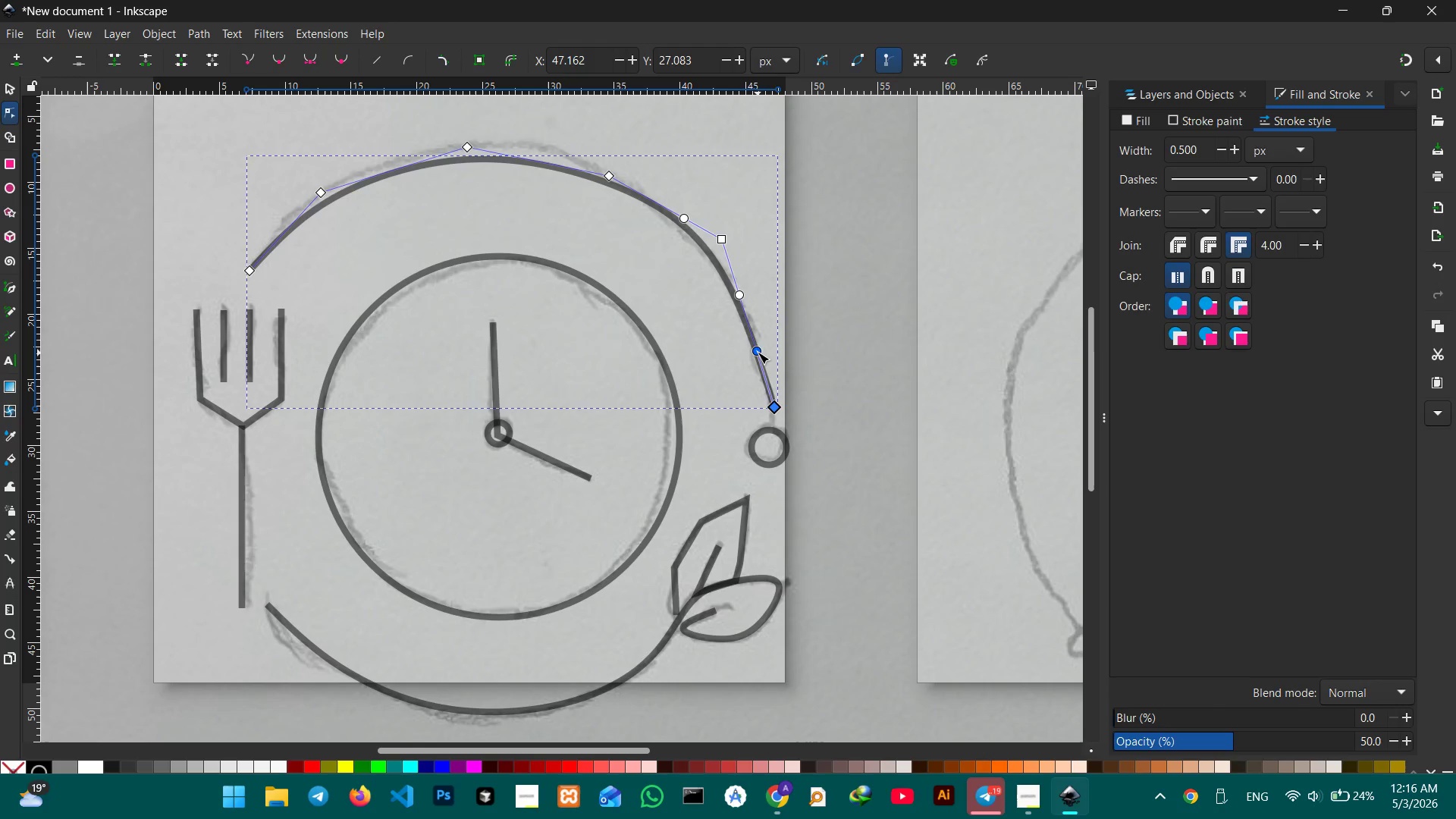 
left_click_drag(start_coordinate=[758, 350], to_coordinate=[766, 349])
 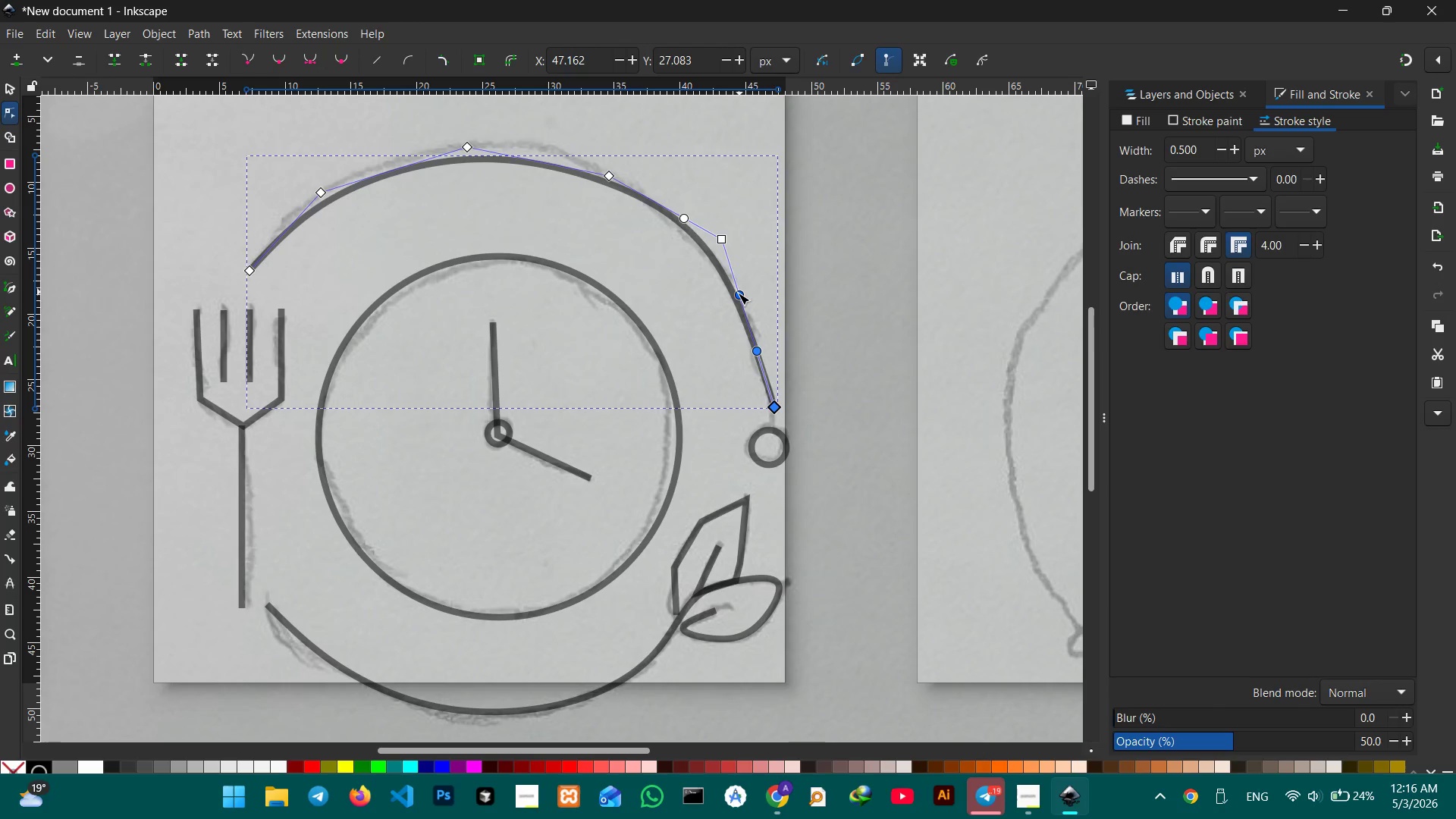 
left_click_drag(start_coordinate=[739, 297], to_coordinate=[731, 295])
 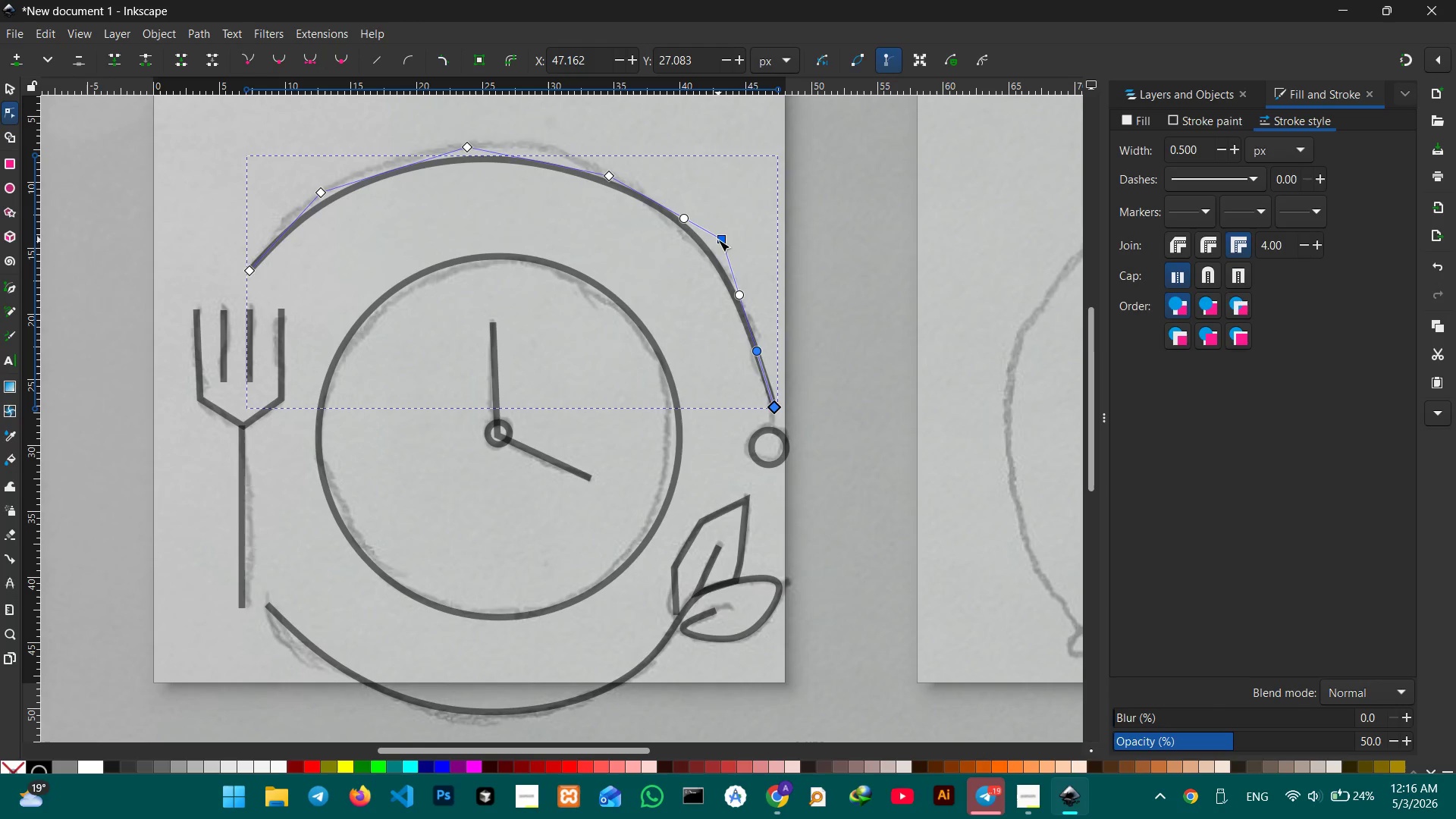 
left_click_drag(start_coordinate=[718, 238], to_coordinate=[711, 237])
 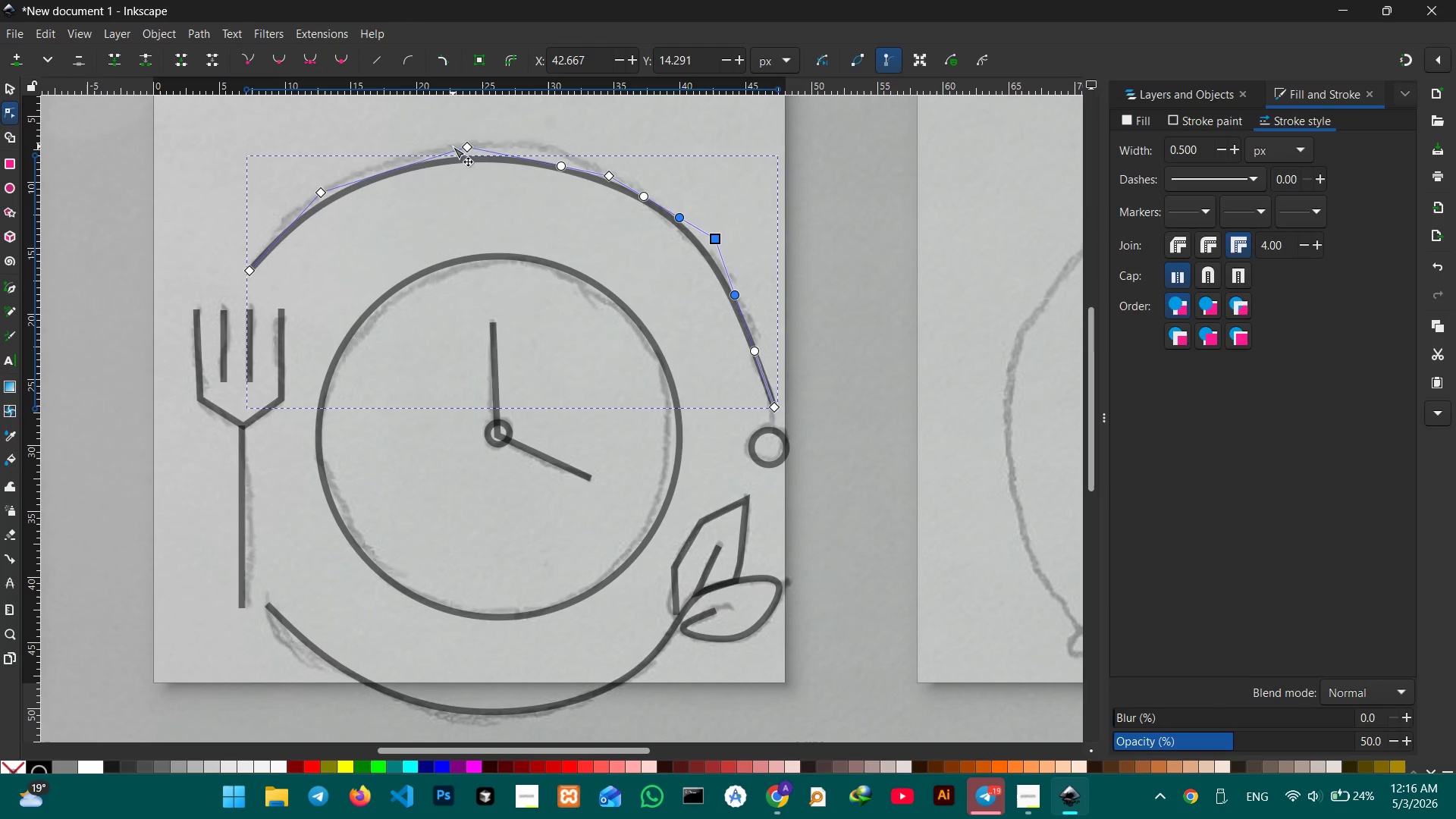 
left_click_drag(start_coordinate=[466, 146], to_coordinate=[466, 134])
 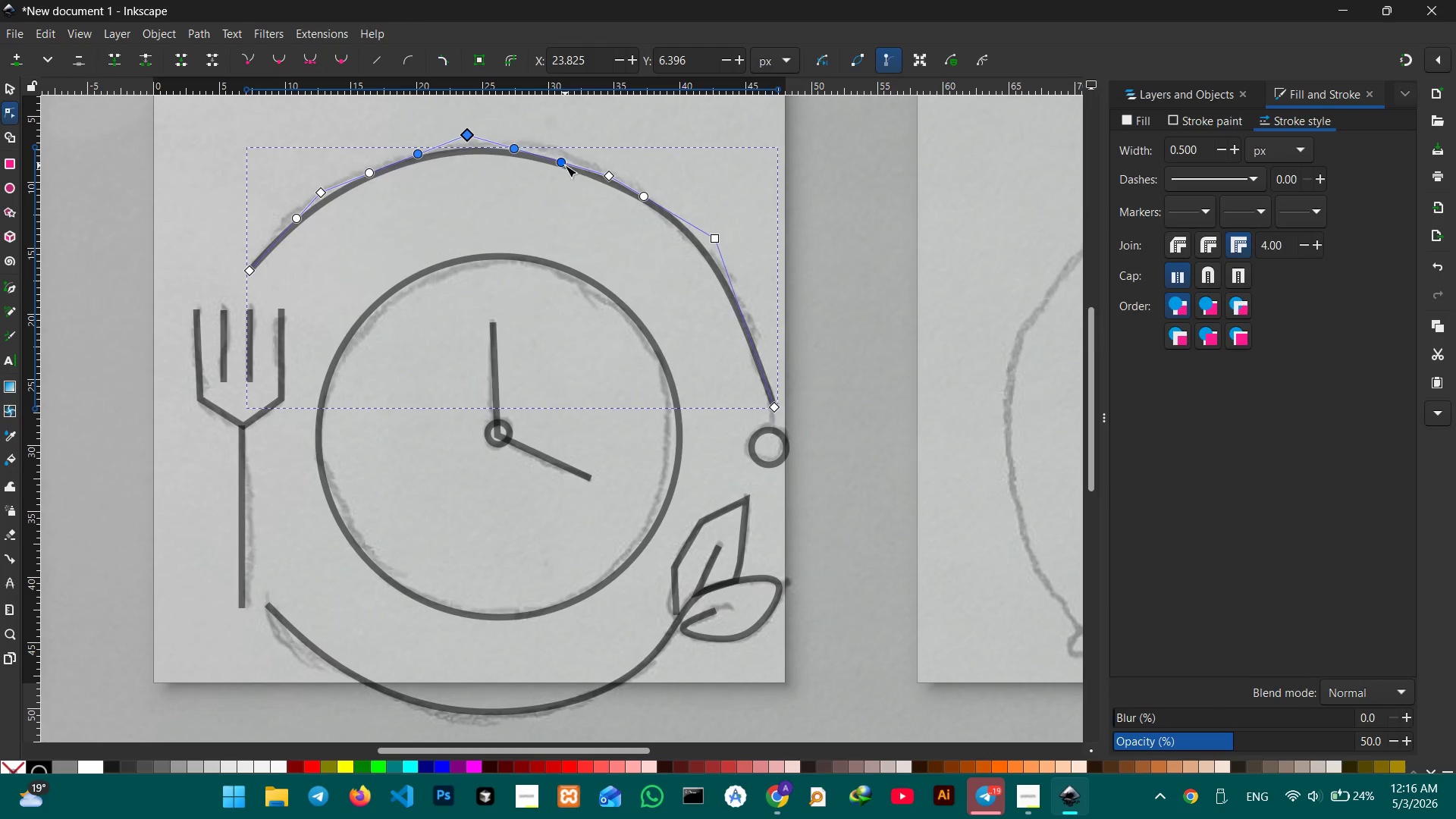 
left_click_drag(start_coordinate=[565, 165], to_coordinate=[569, 155])
 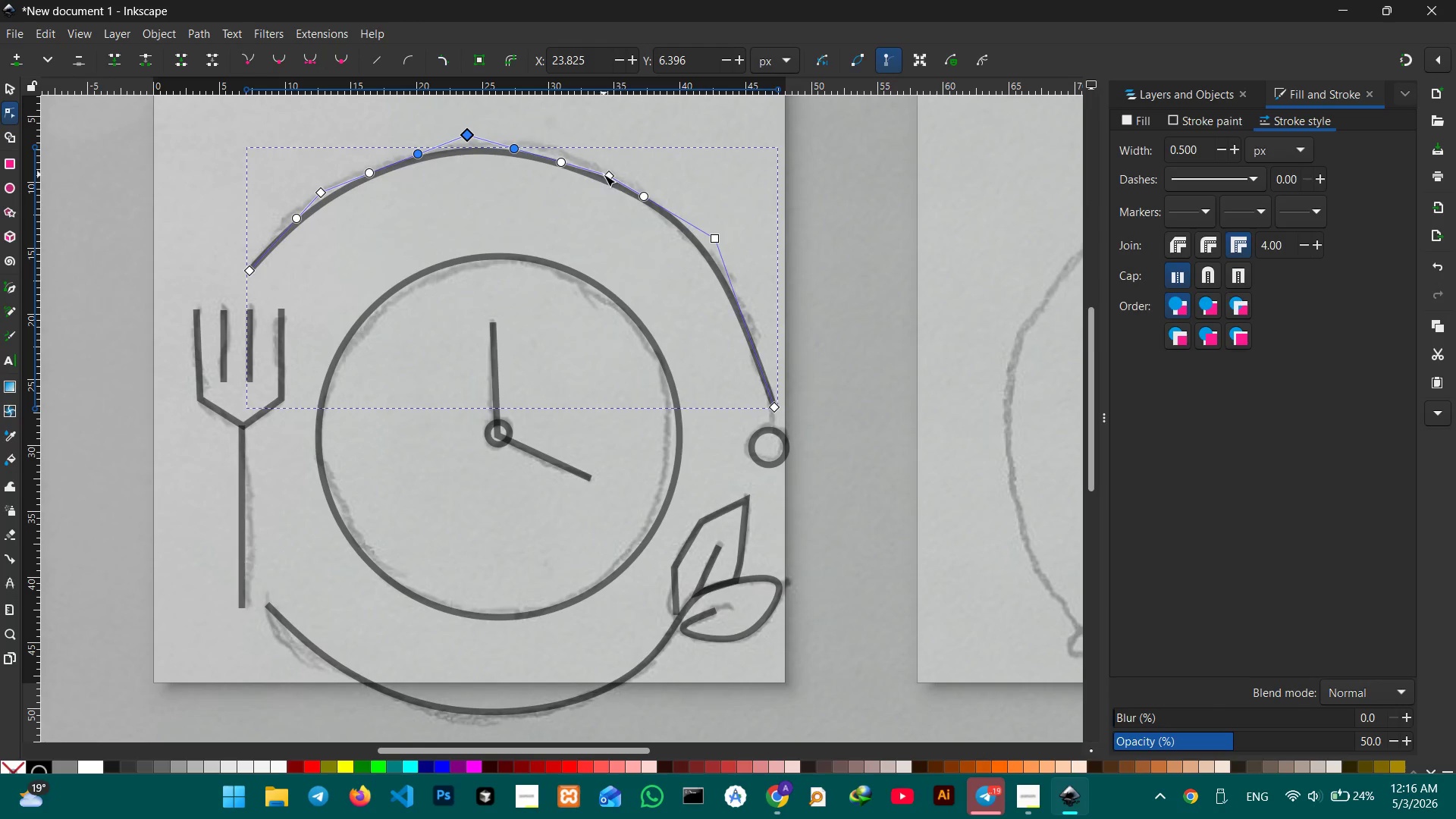 
left_click_drag(start_coordinate=[604, 174], to_coordinate=[598, 165])
 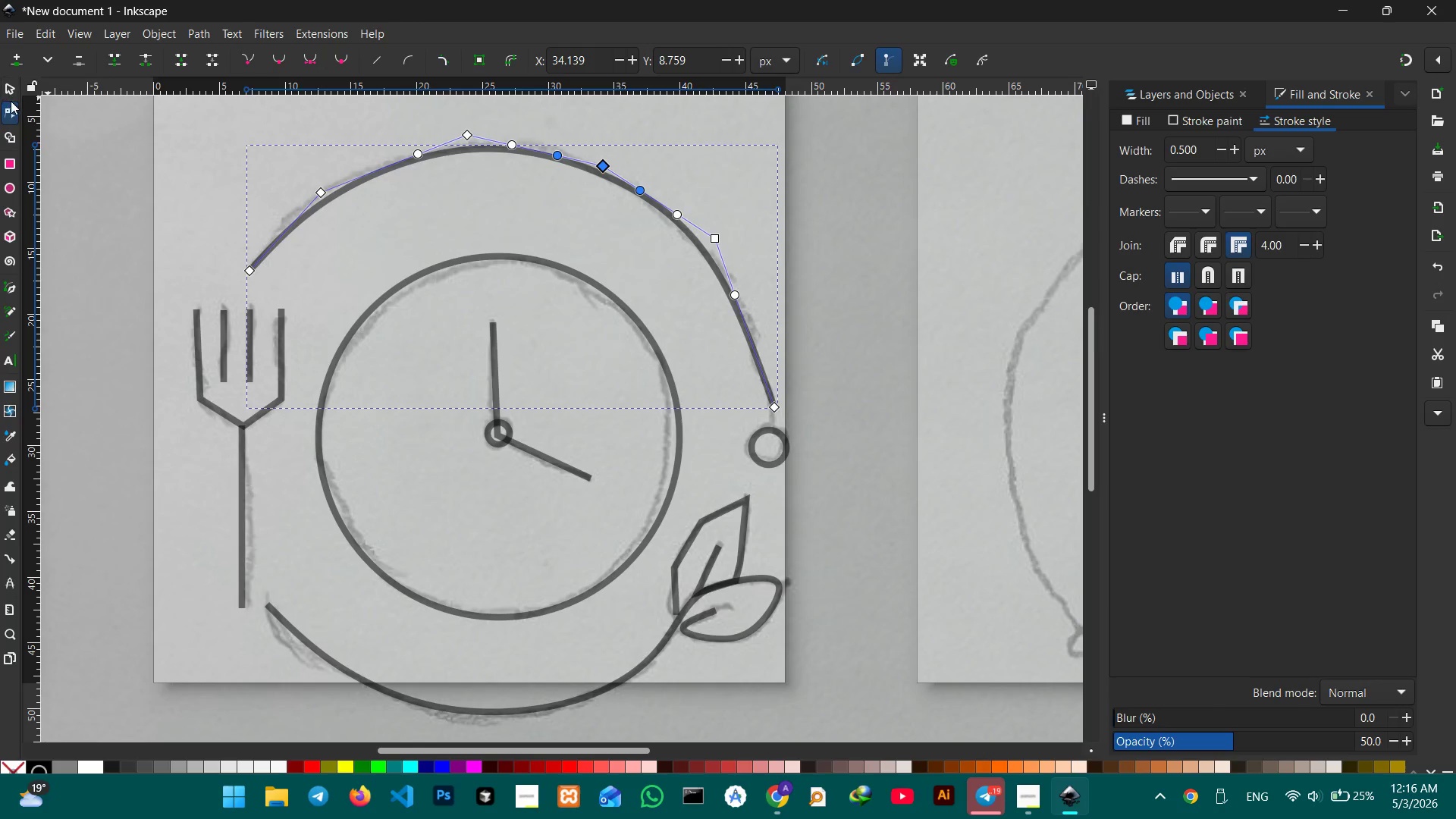 
left_click([11, 93])
 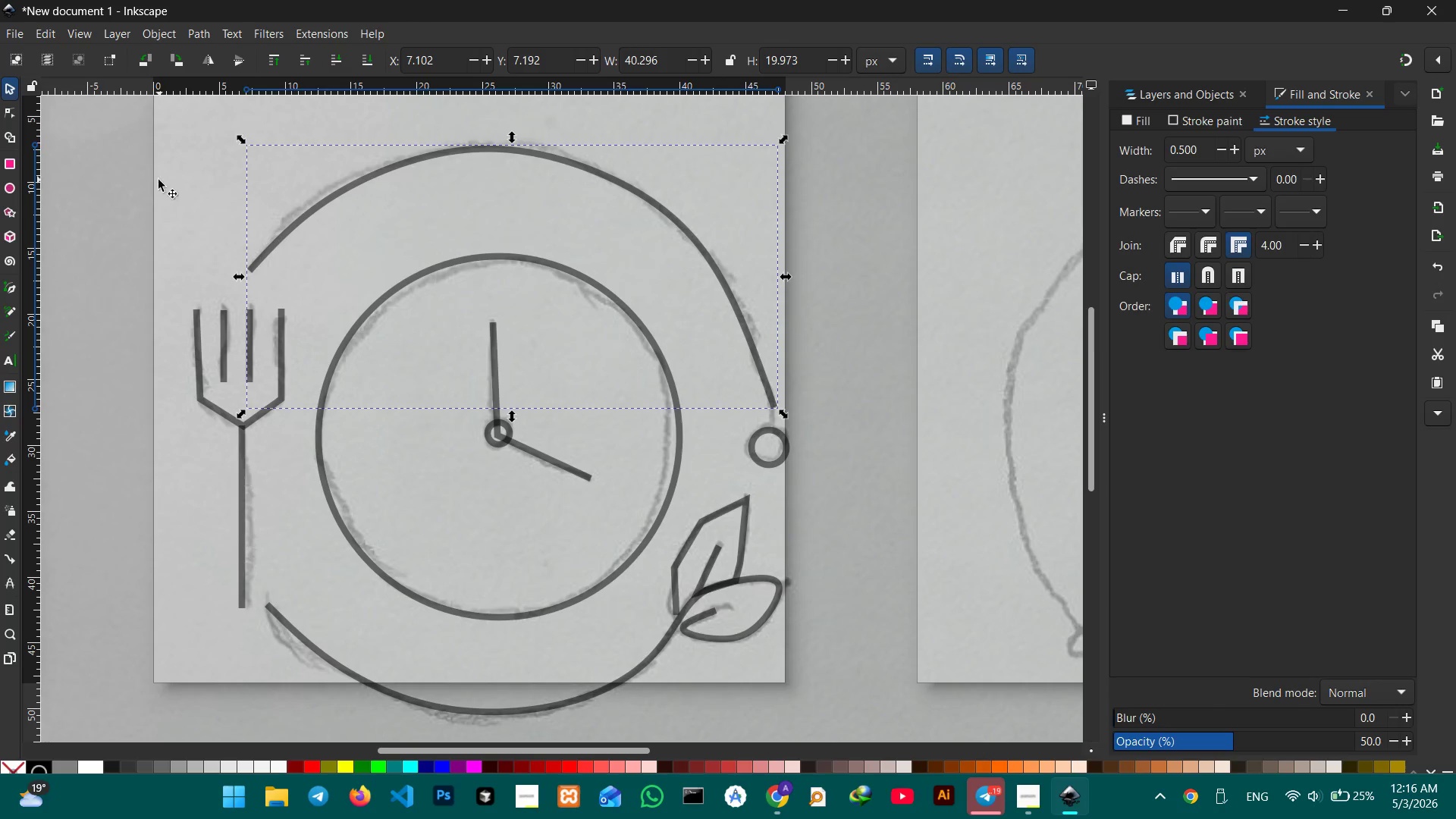 
double_click([155, 181])
 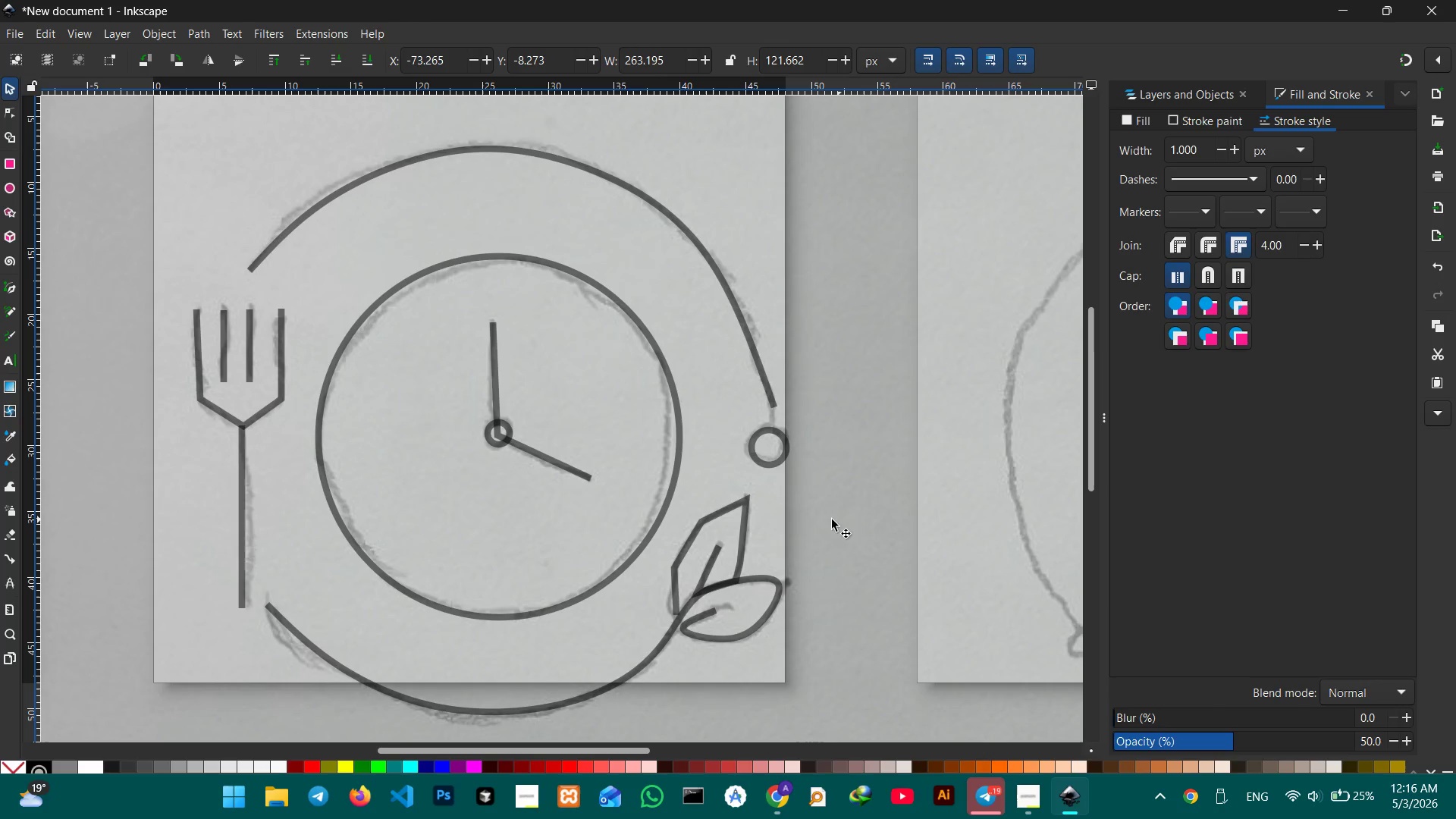 
left_click([747, 500])
 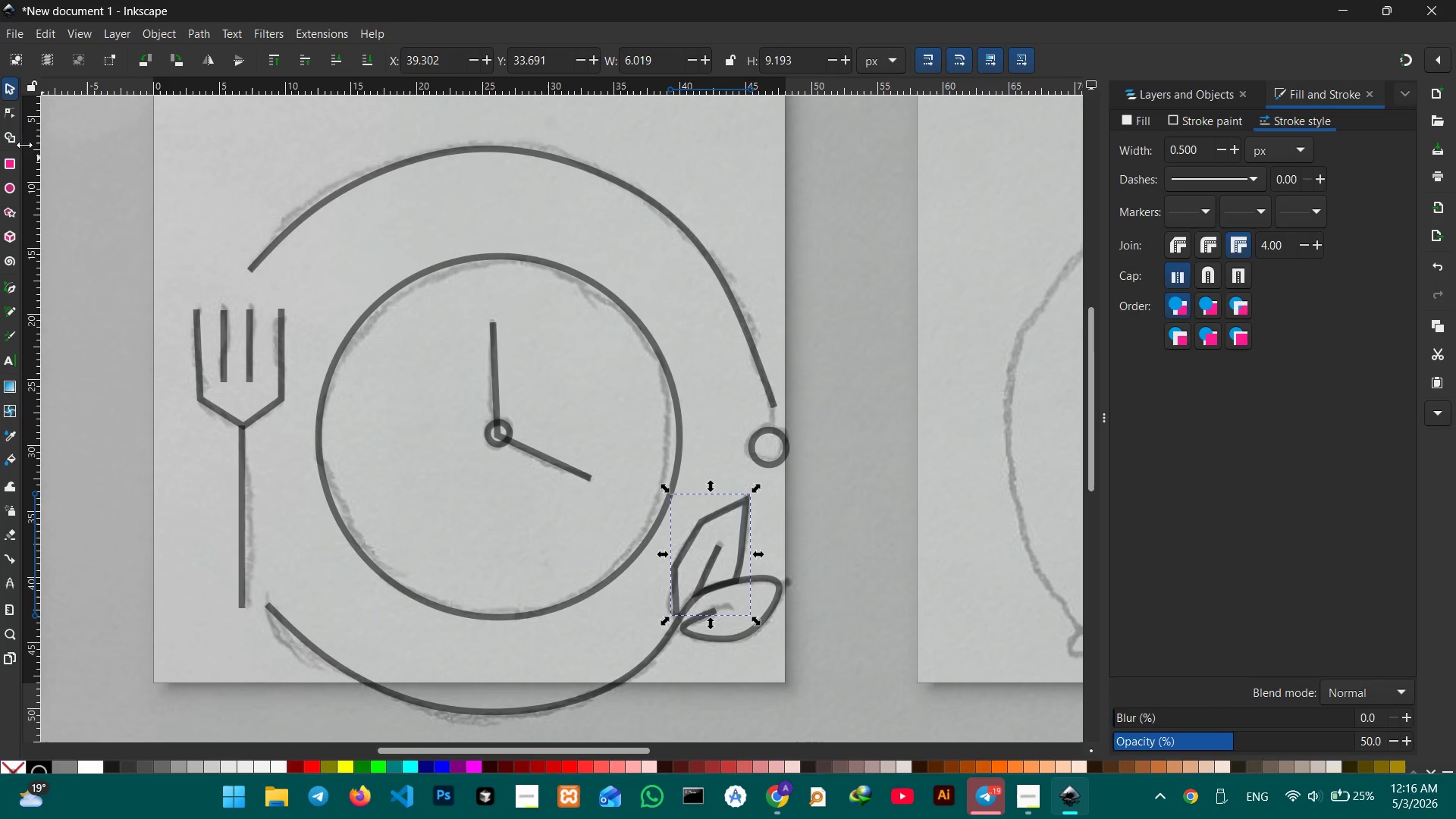 
left_click([11, 114])
 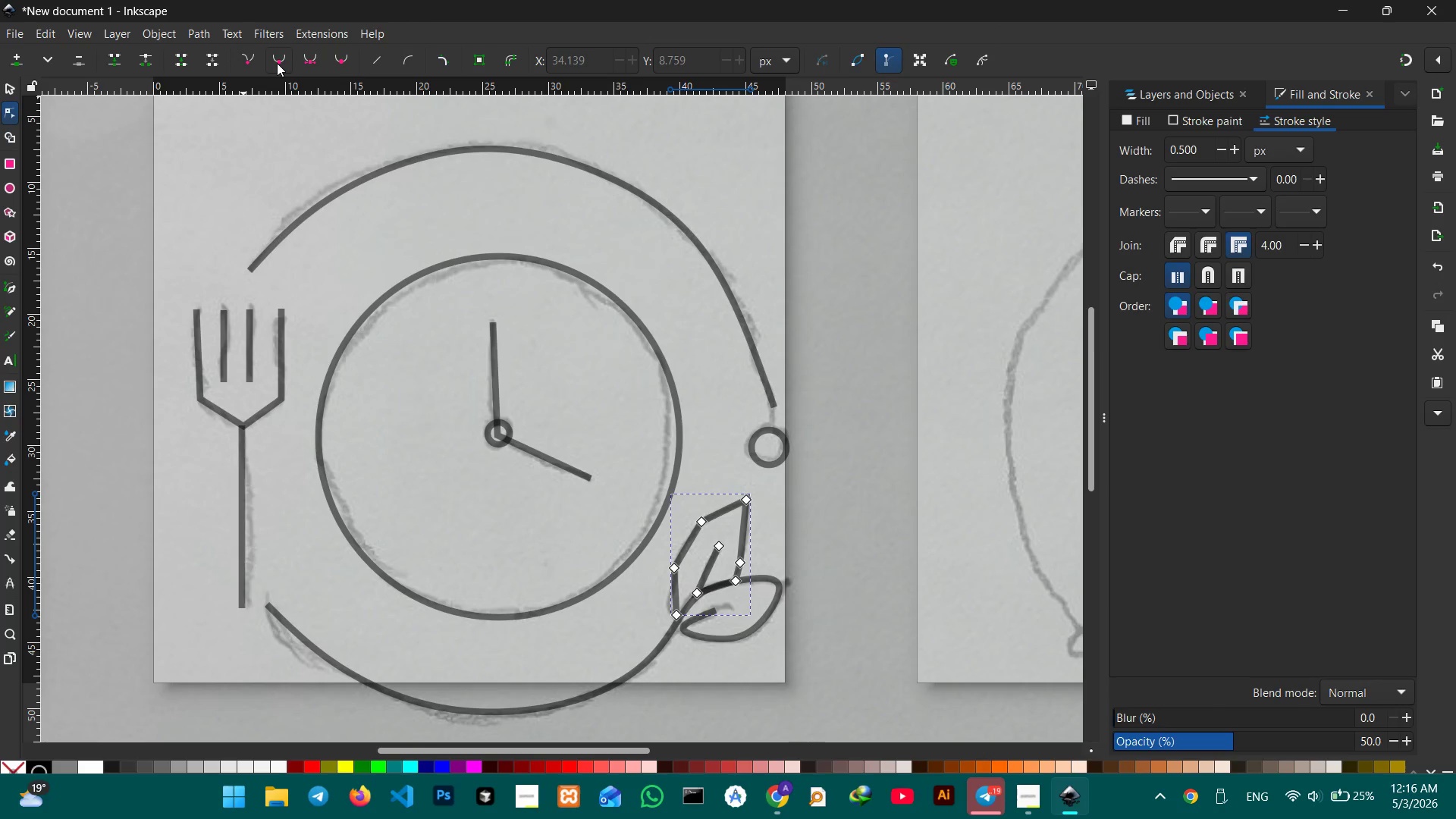 
left_click([277, 63])
 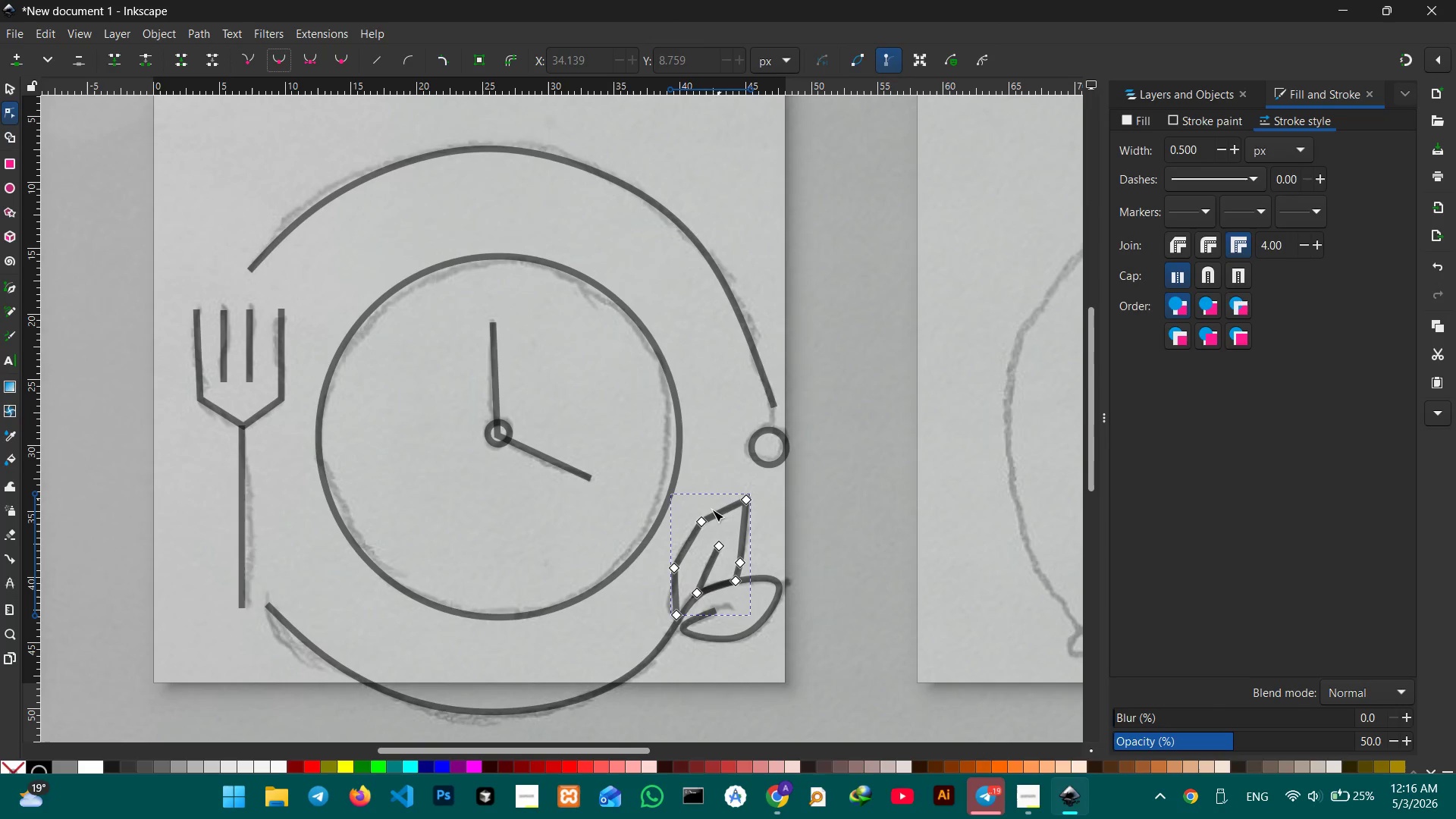 
left_click([701, 524])
 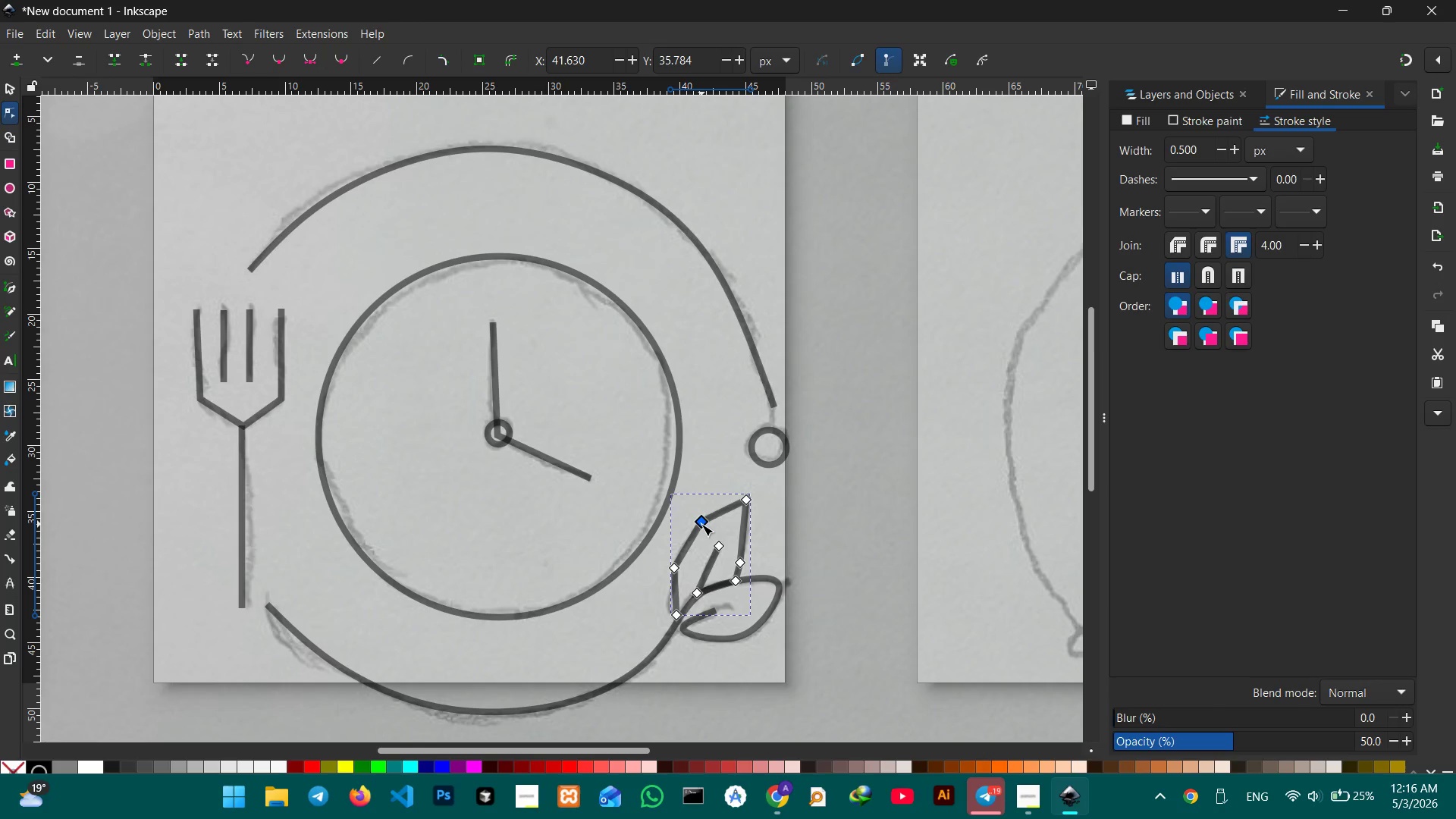 
key(Backspace)
 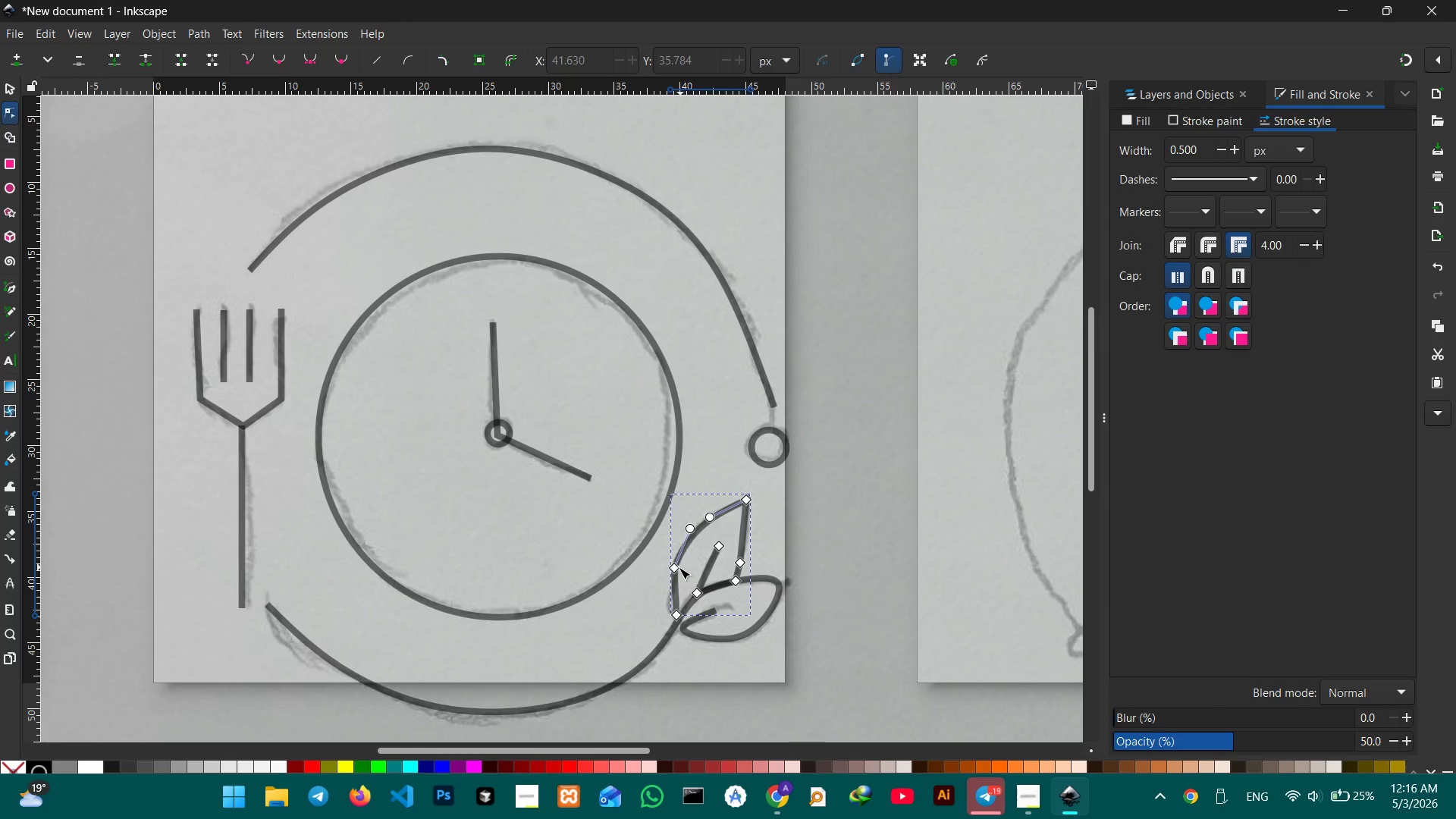 
left_click([673, 568])
 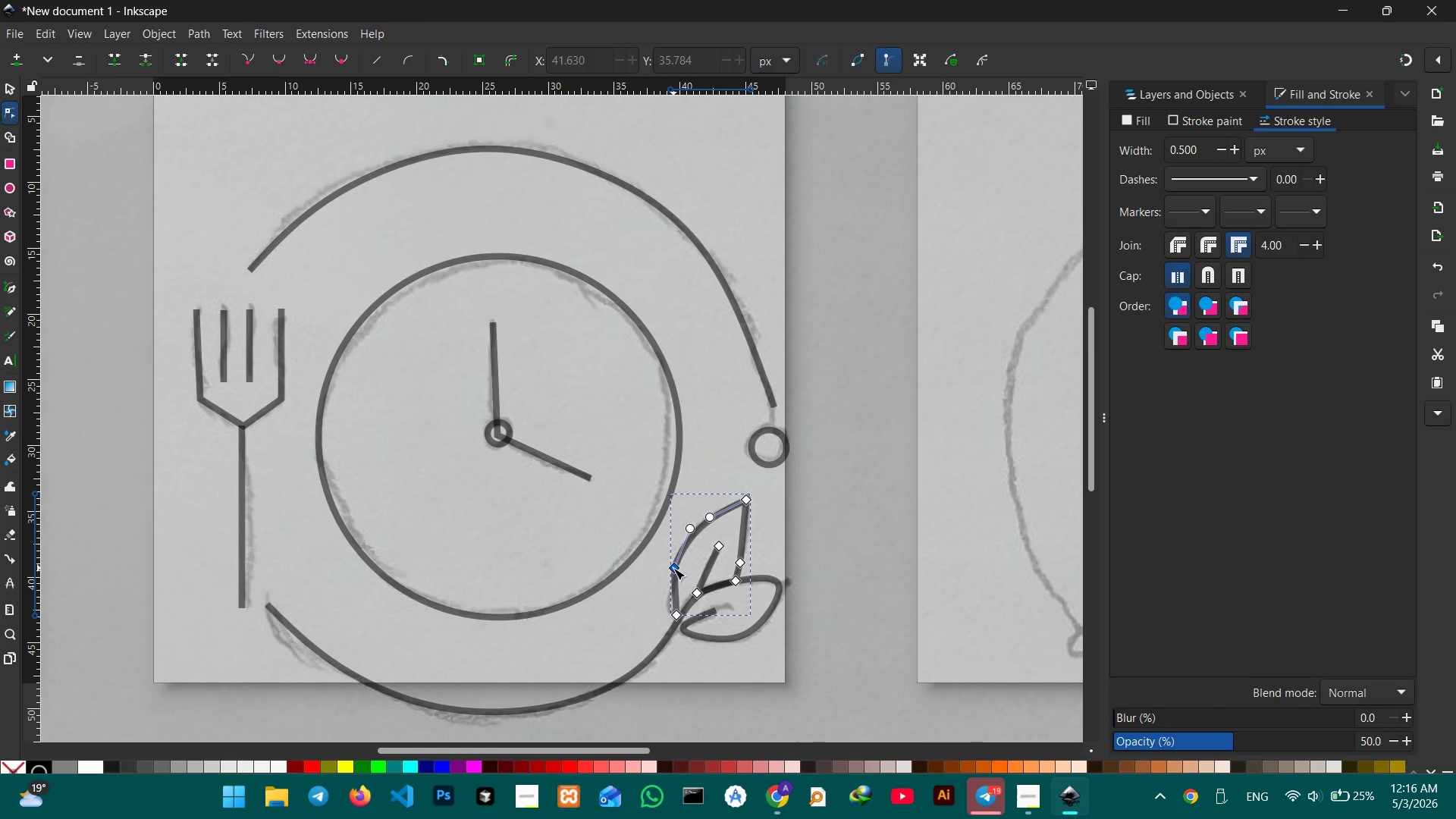 
key(Backspace)
 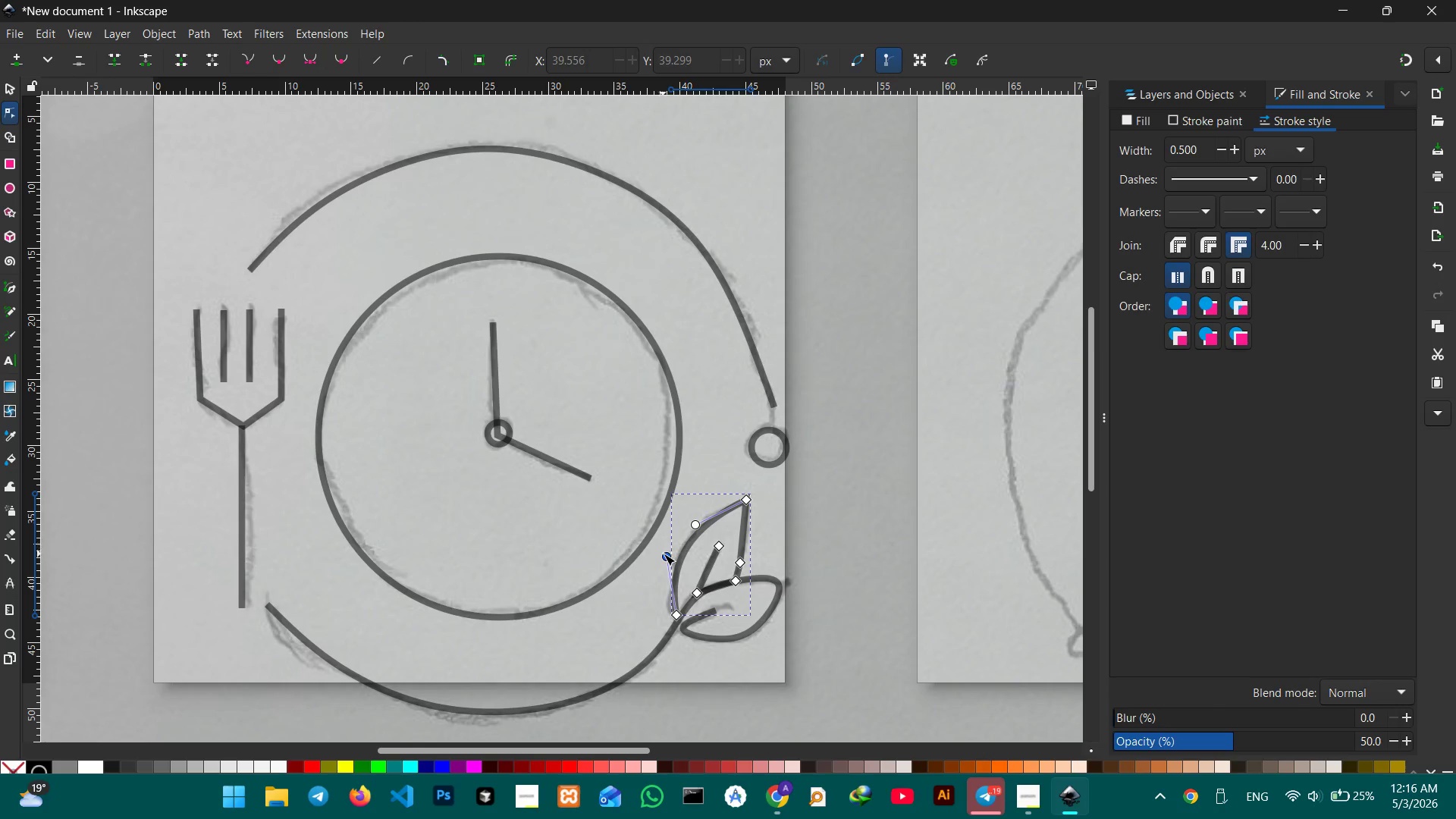 
left_click_drag(start_coordinate=[667, 553], to_coordinate=[659, 547])
 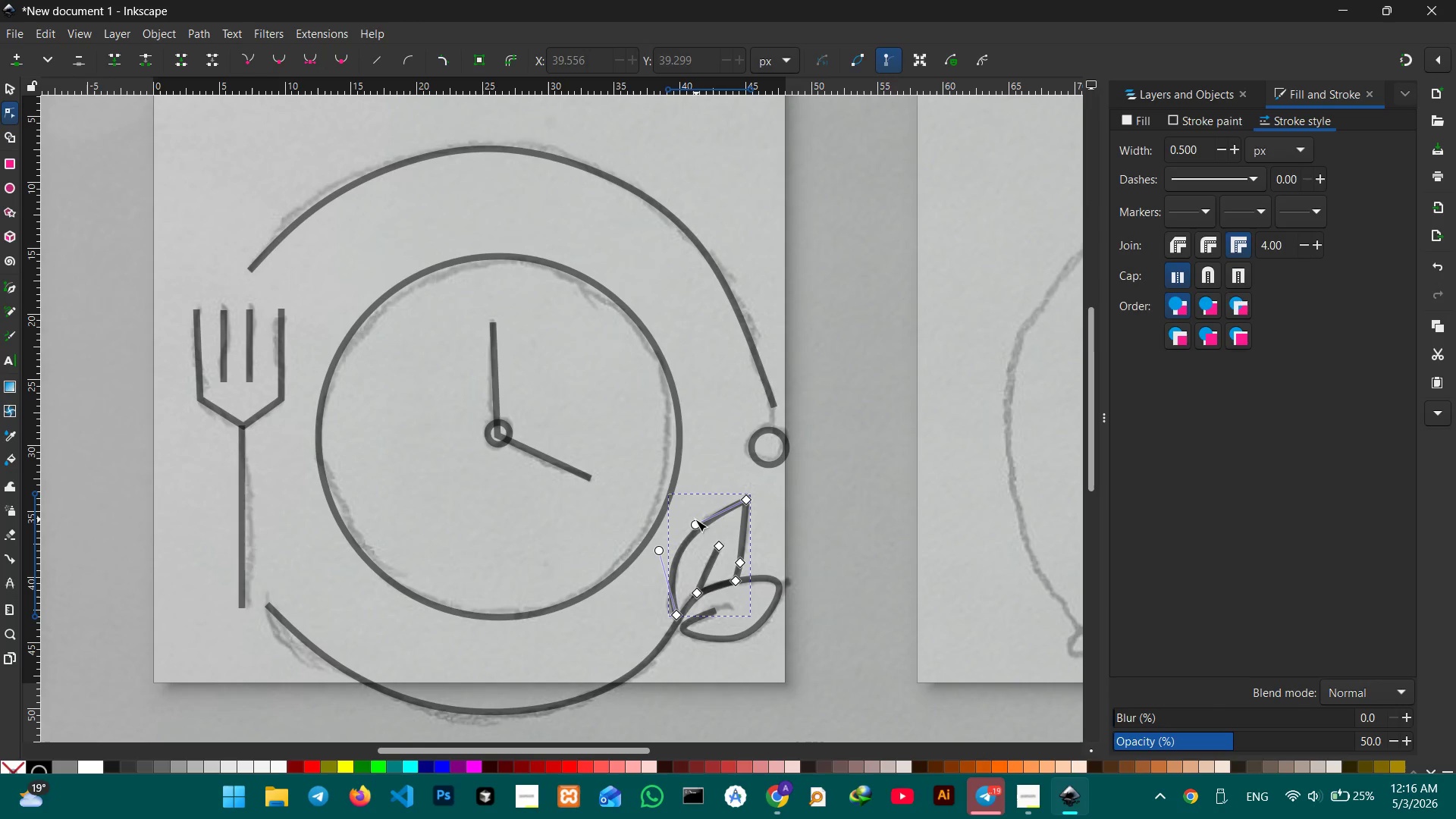 
left_click_drag(start_coordinate=[693, 521], to_coordinate=[691, 516])
 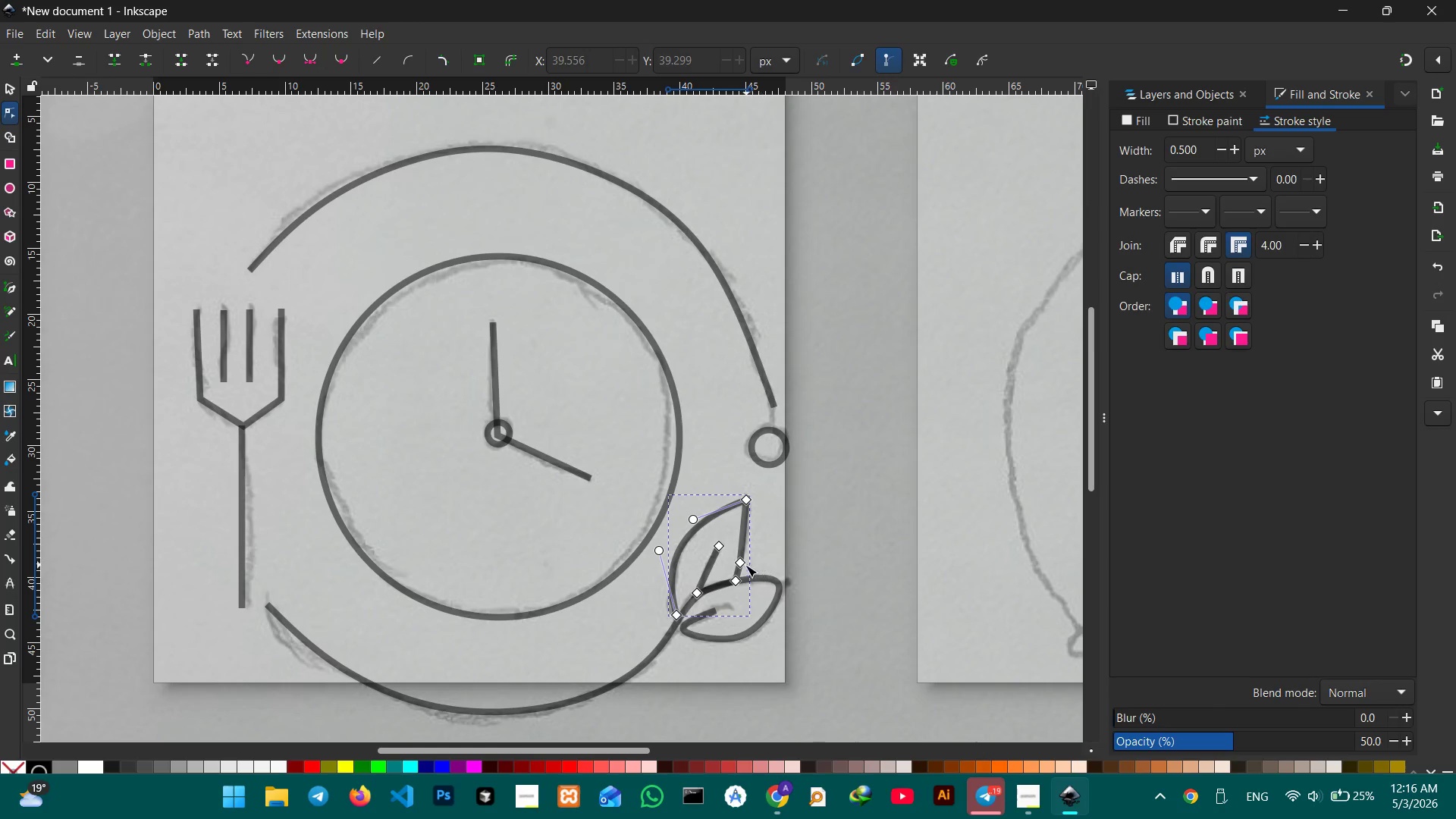 
left_click([741, 565])
 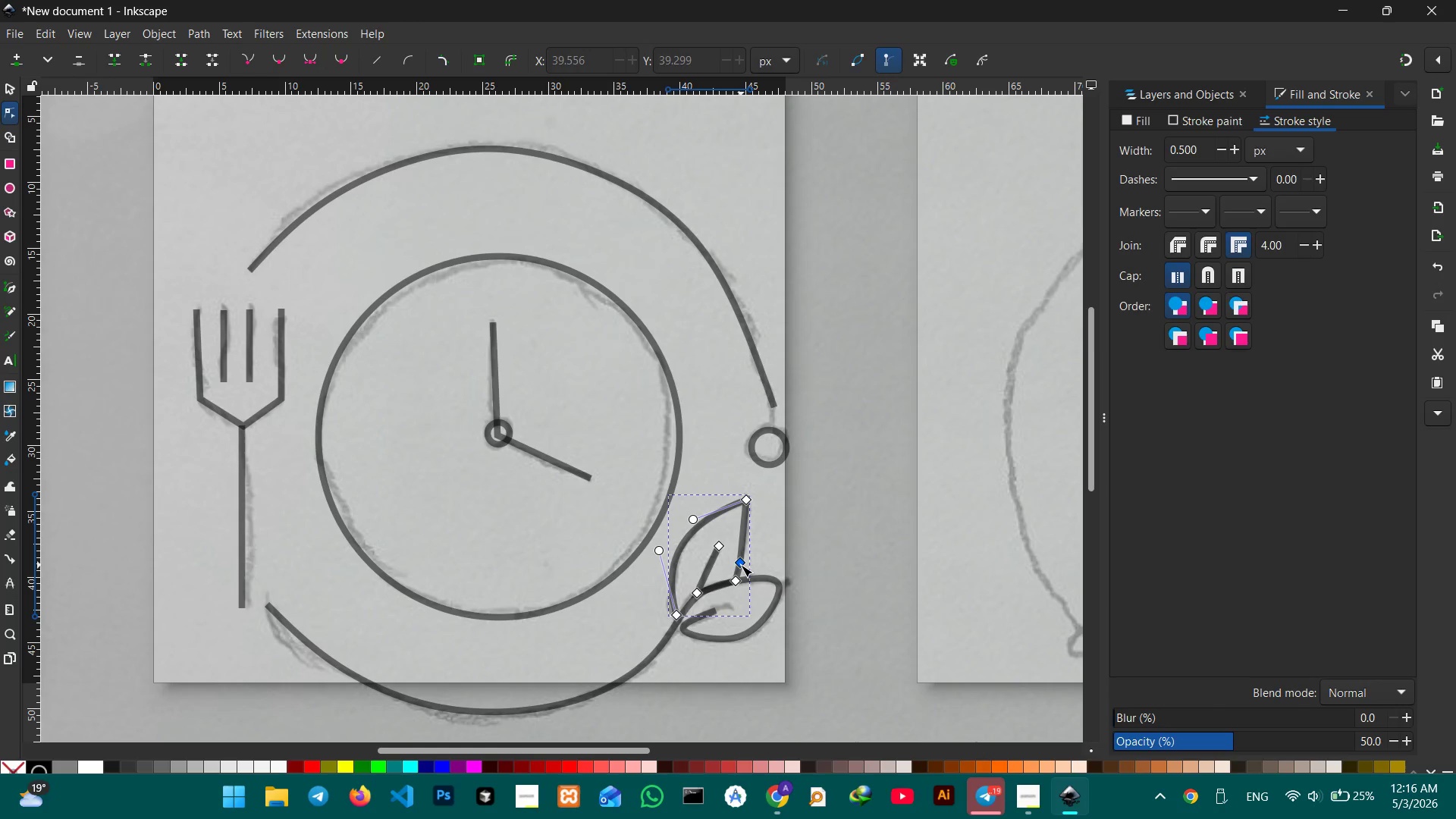 
key(Backspace)
 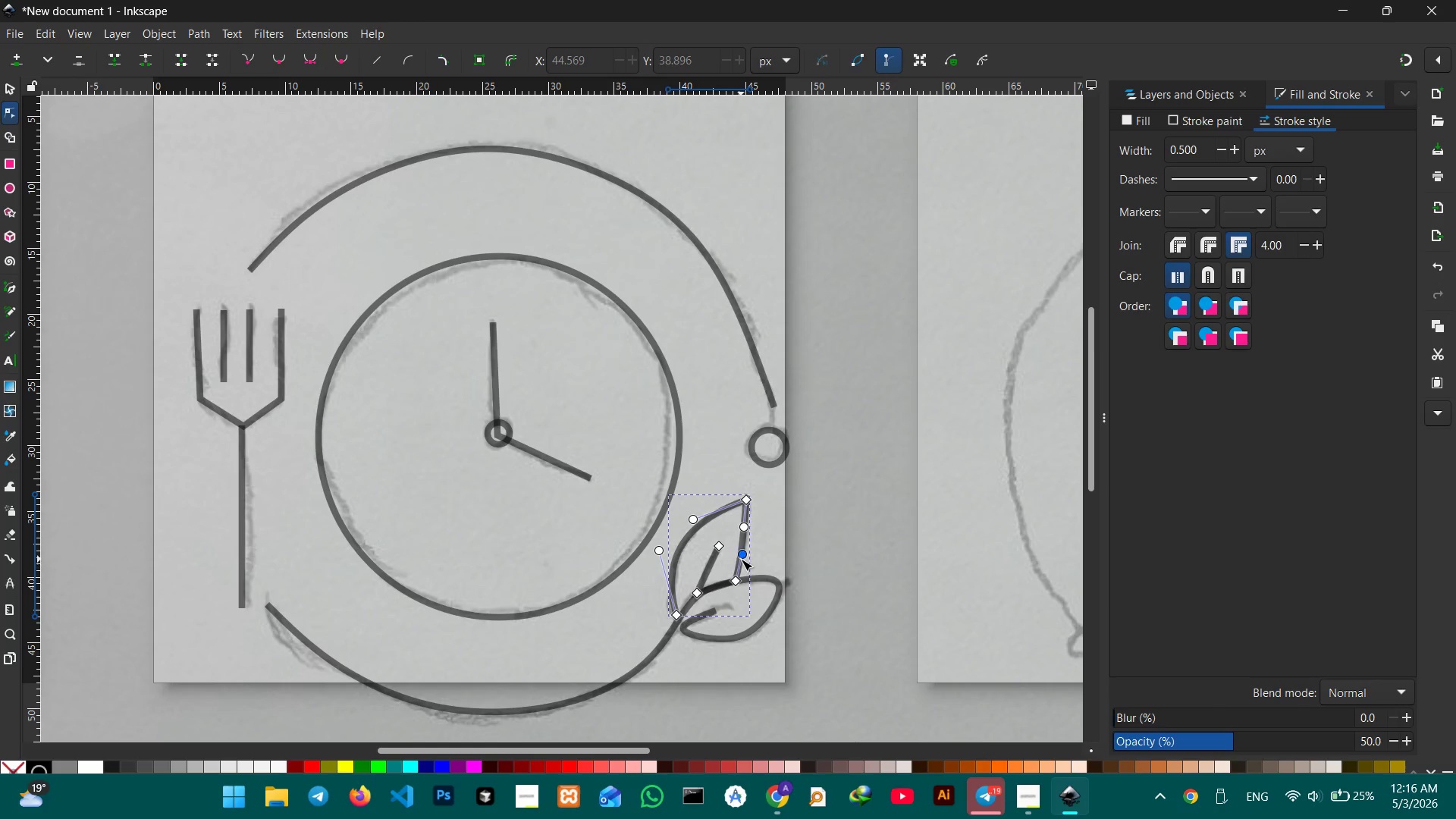 
left_click_drag(start_coordinate=[742, 557], to_coordinate=[748, 559])
 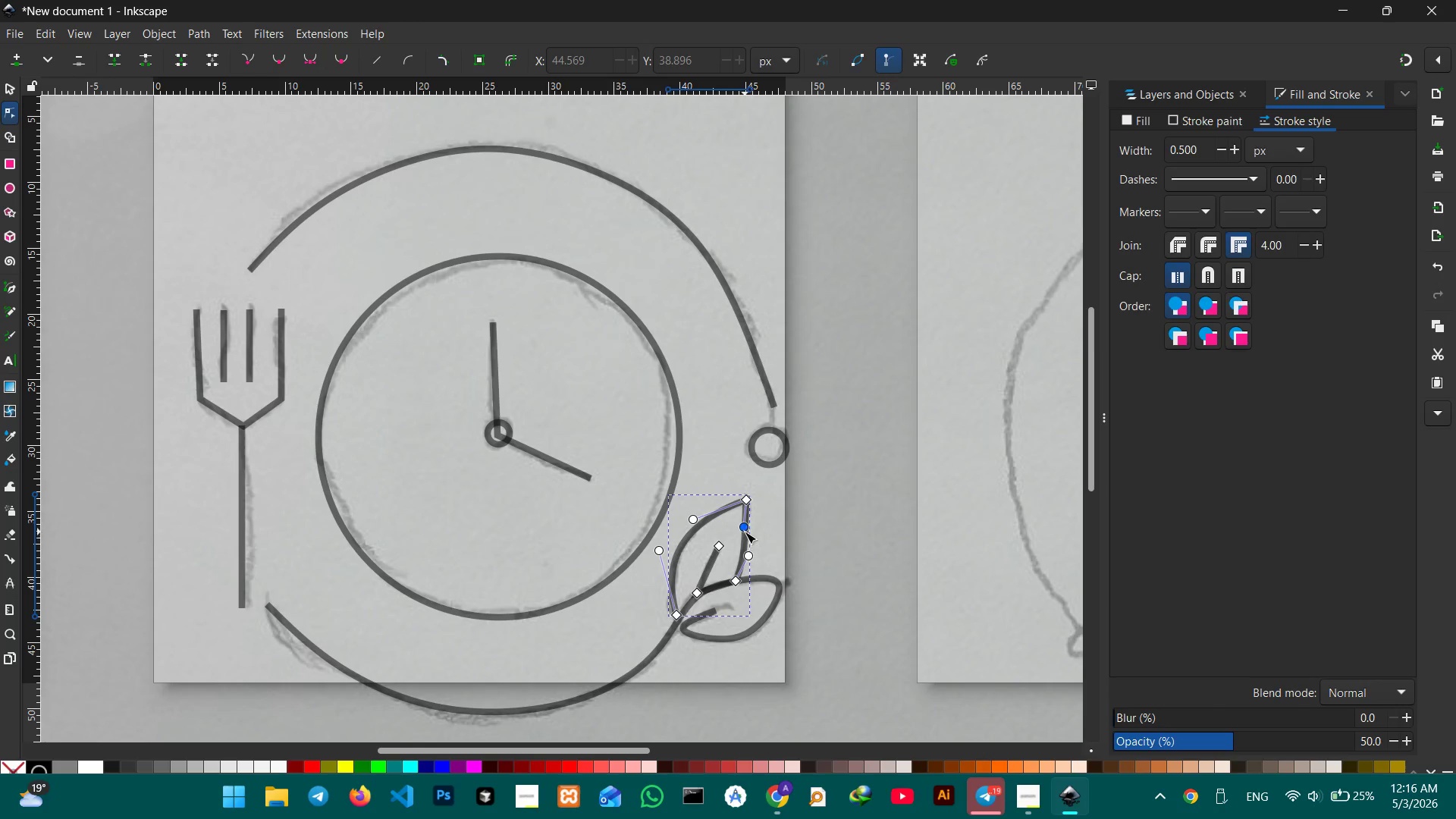 
left_click_drag(start_coordinate=[745, 532], to_coordinate=[749, 532])
 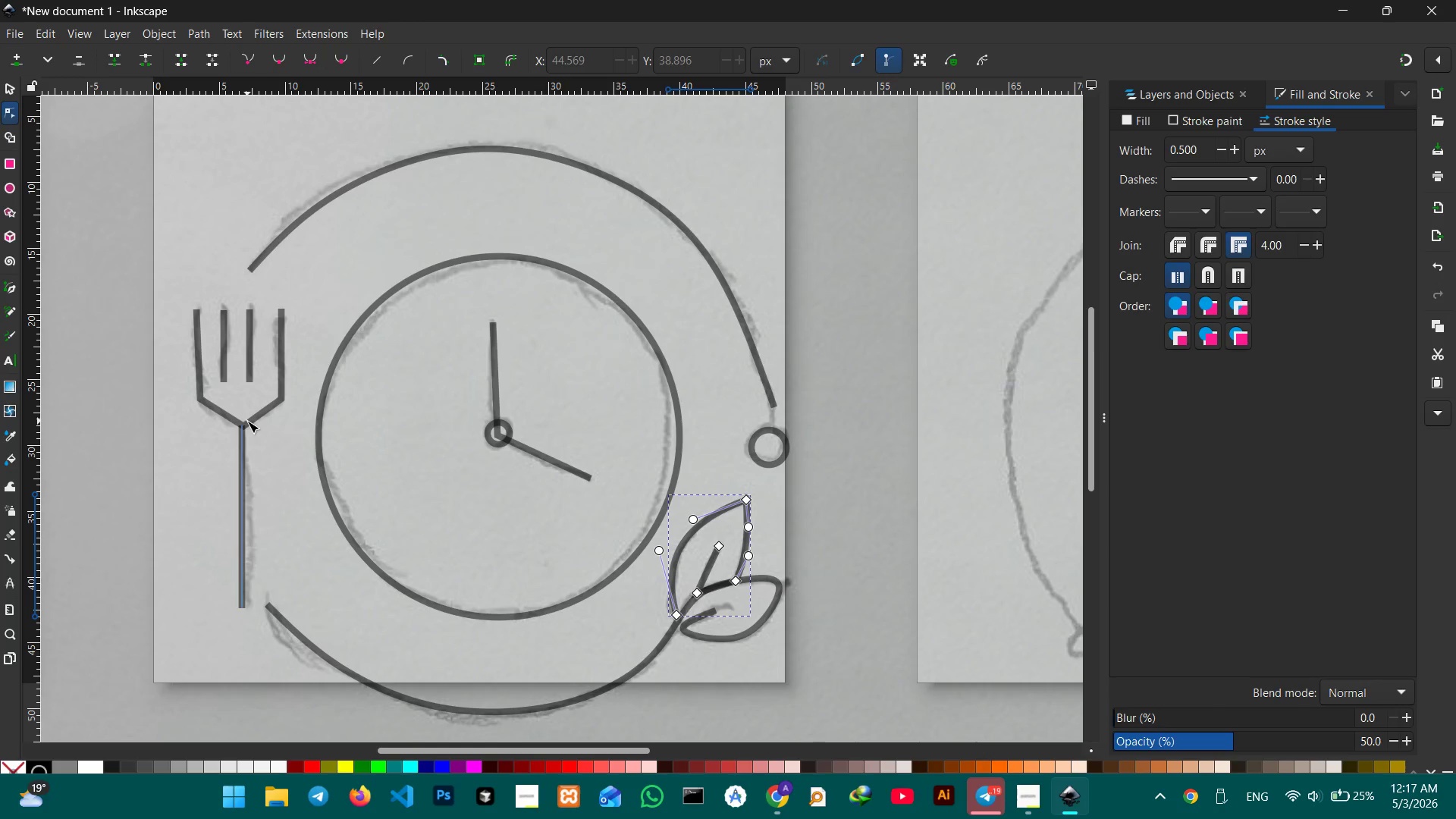 
left_click([257, 418])
 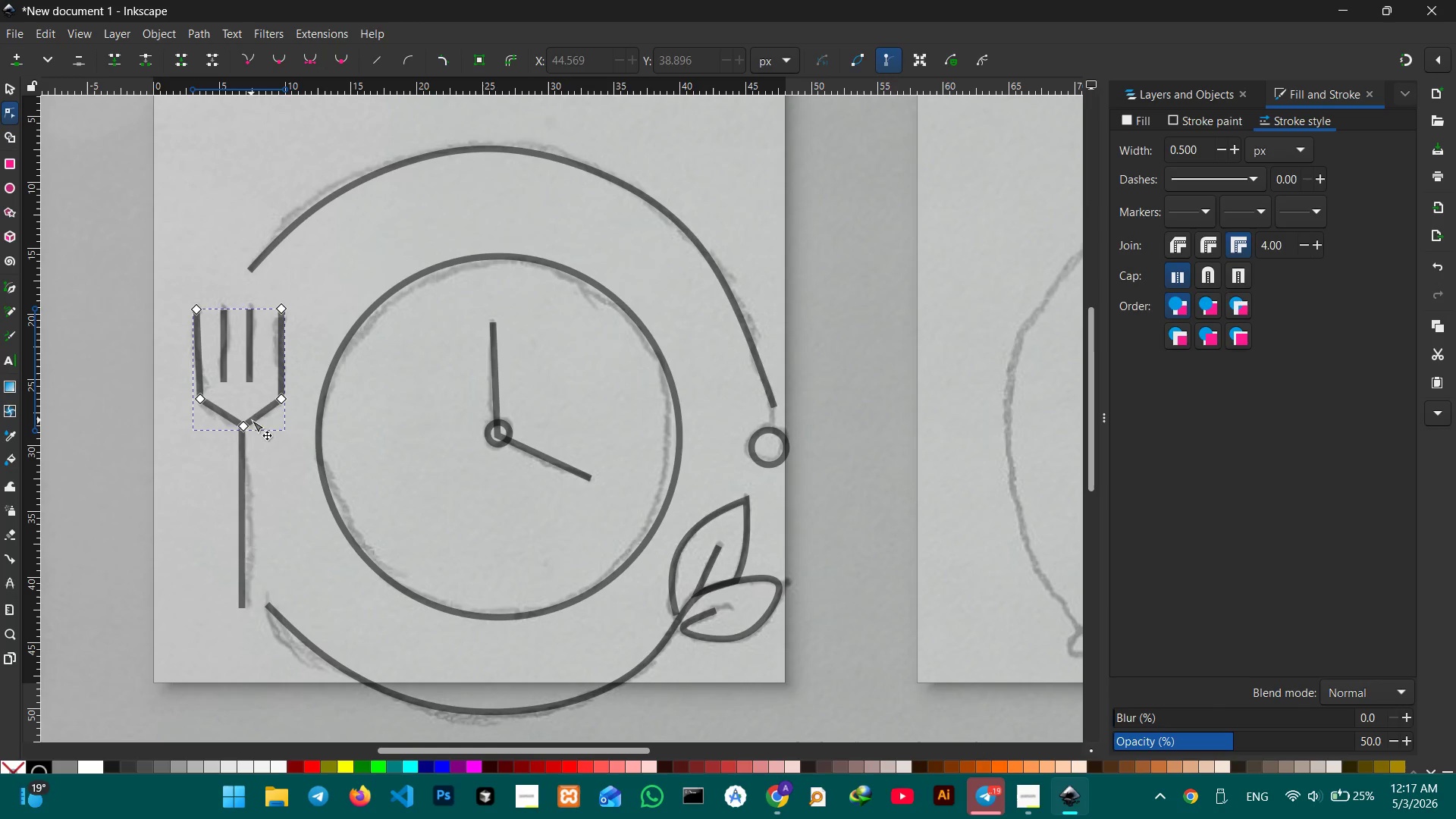 
left_click_drag(start_coordinate=[264, 414], to_coordinate=[267, 418])
 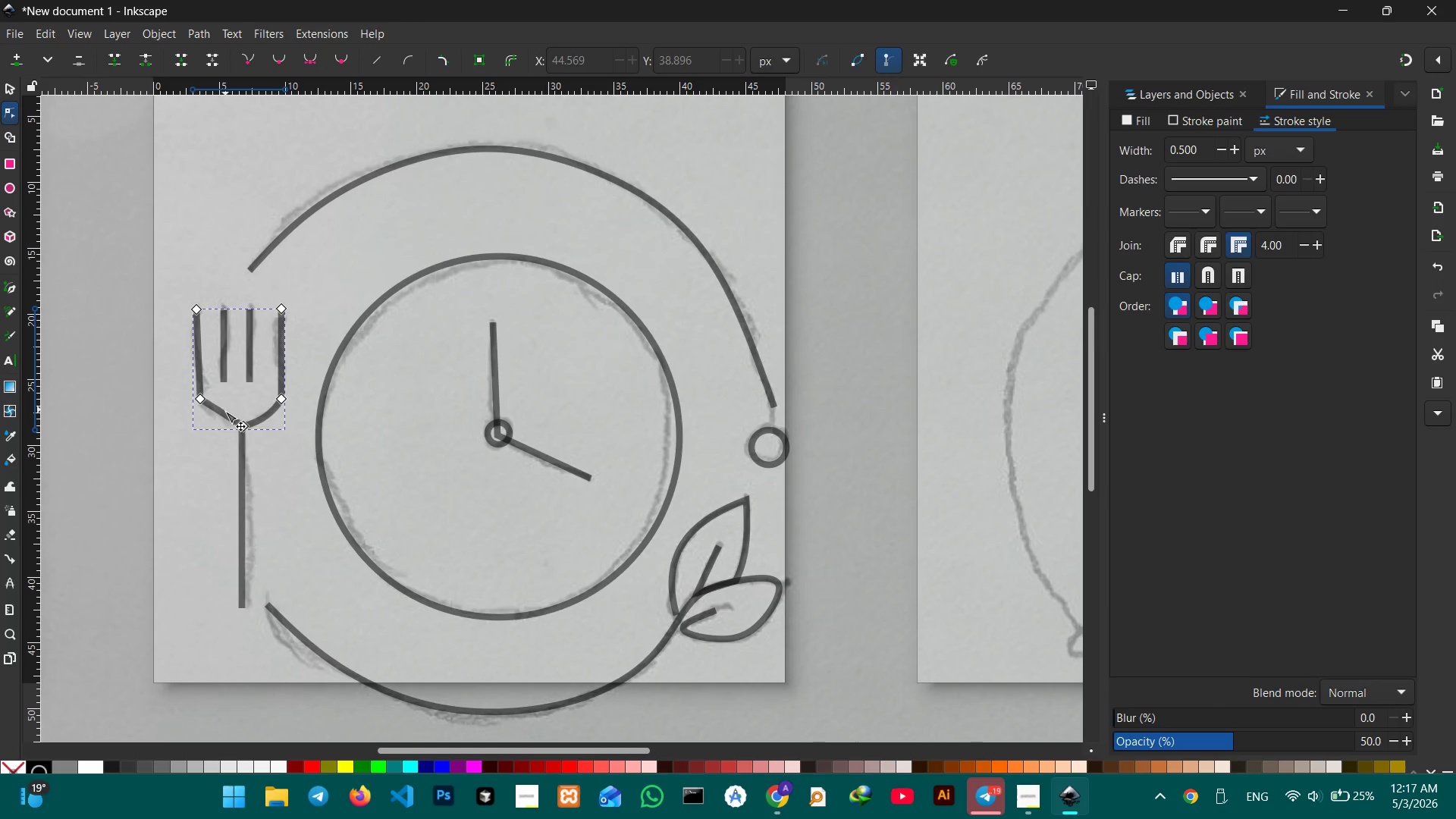 
left_click_drag(start_coordinate=[223, 413], to_coordinate=[218, 418])
 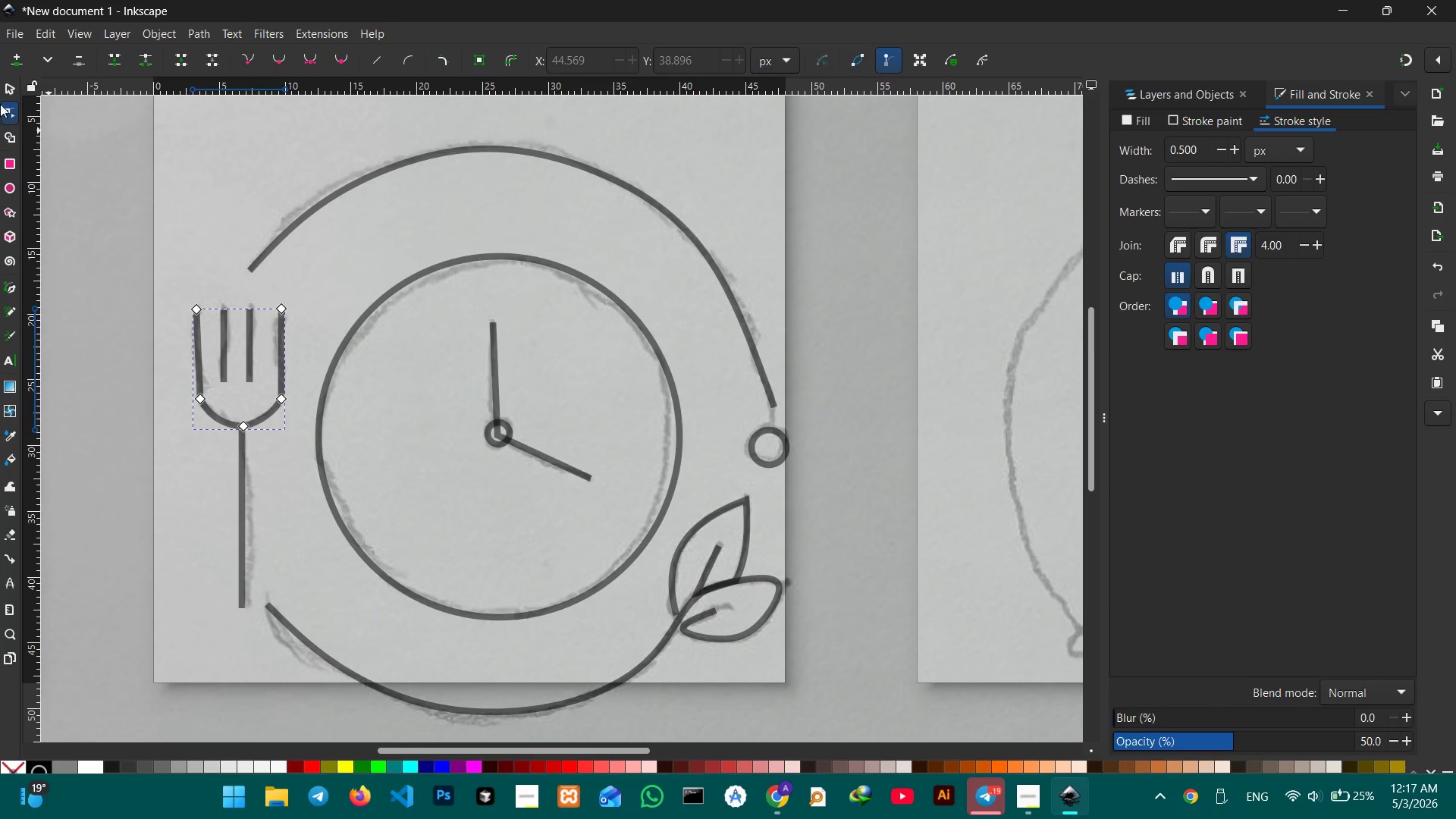 
left_click([11, 82])
 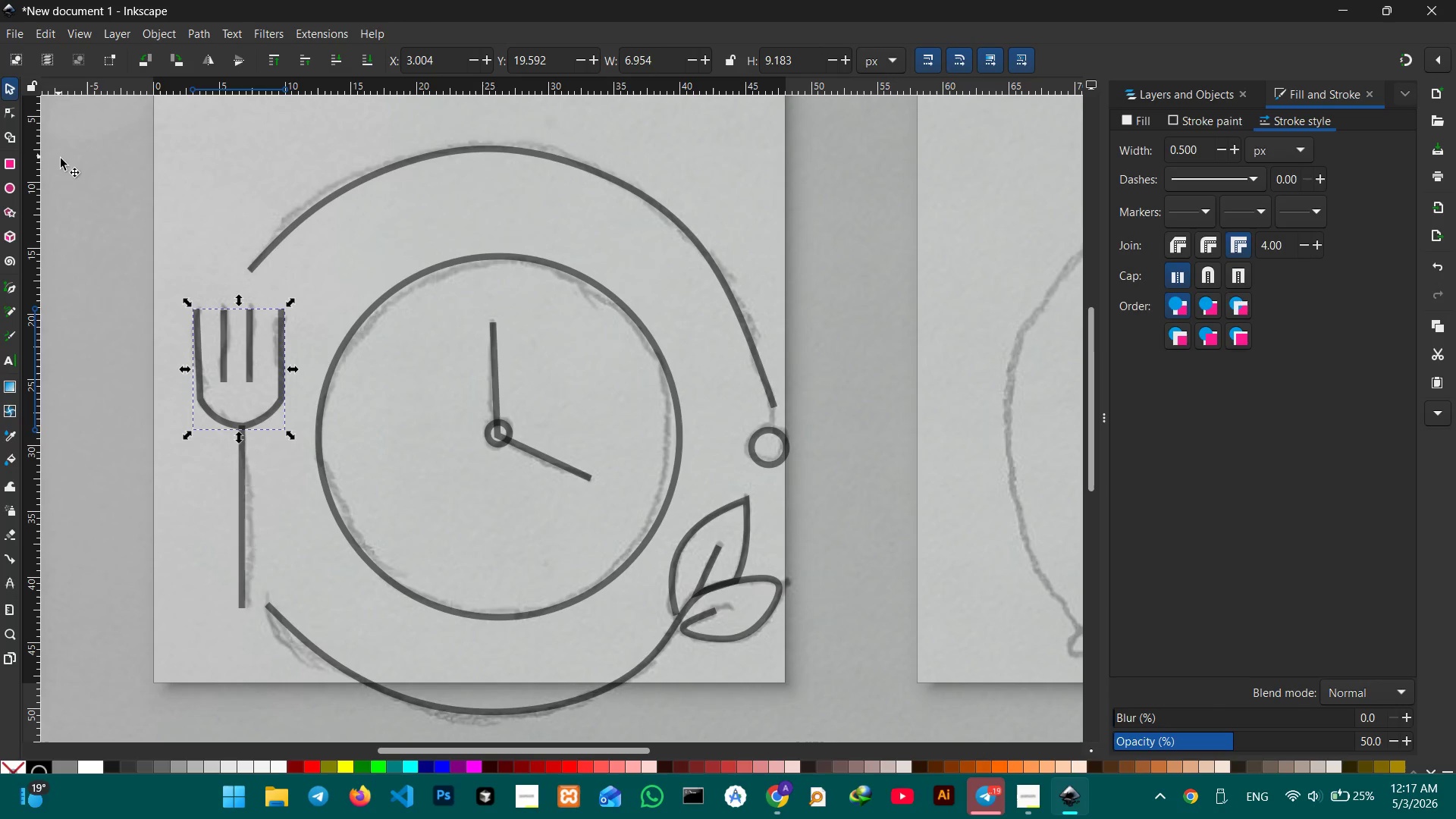 
double_click([71, 162])
 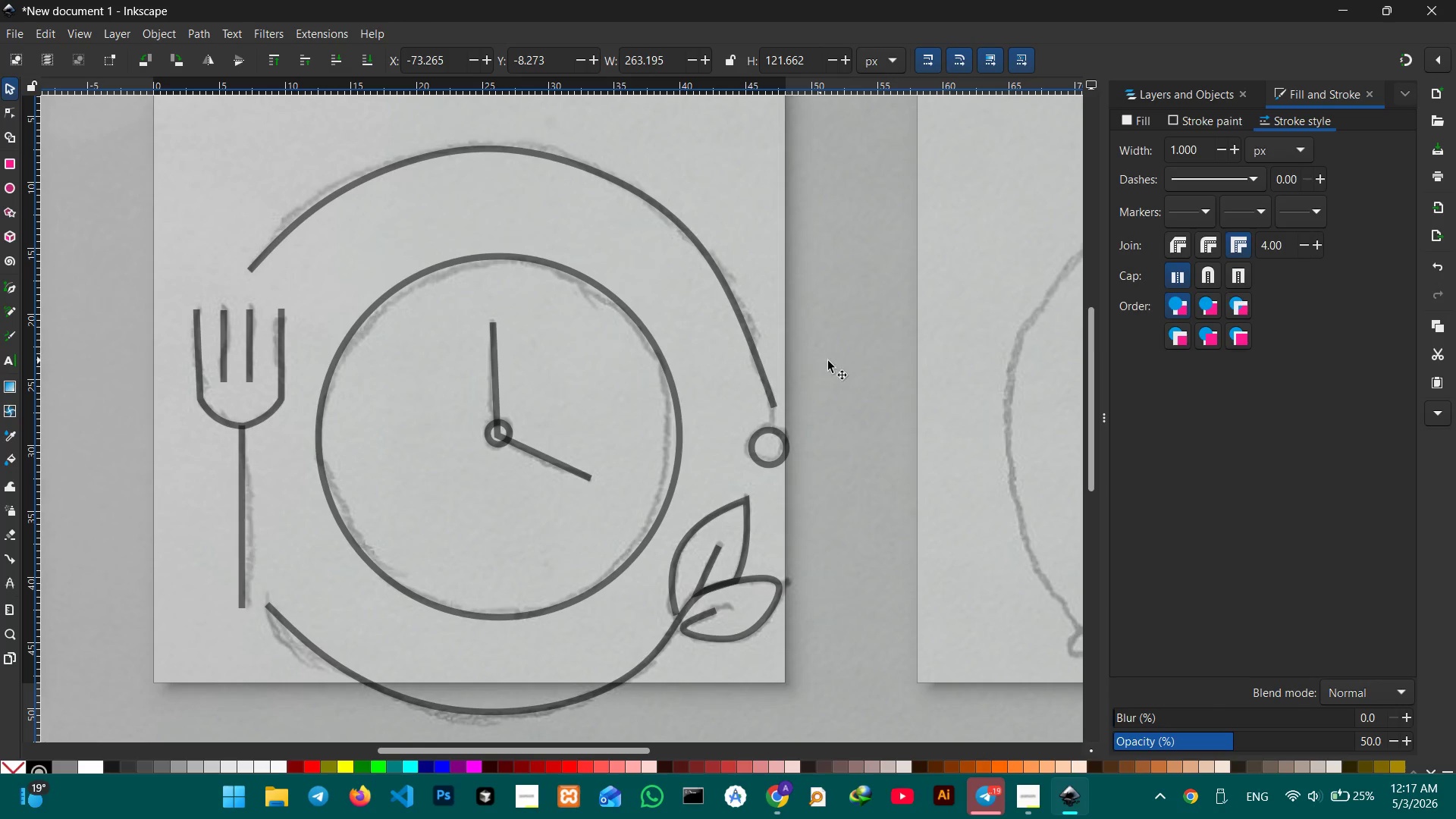 
hold_key(key=Space, duration=1.38)
 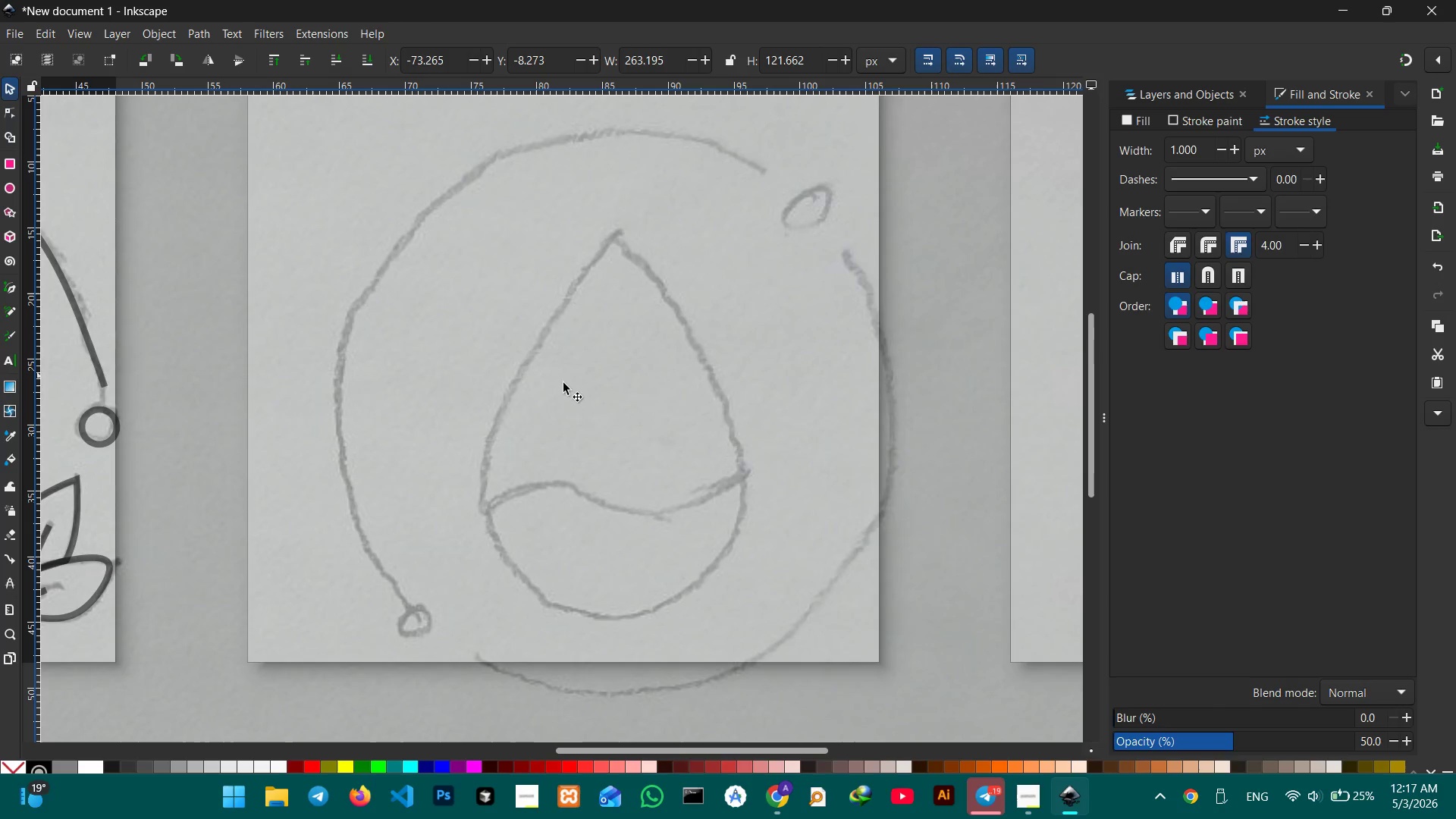 
left_click_drag(start_coordinate=[869, 362], to_coordinate=[182, 340])
 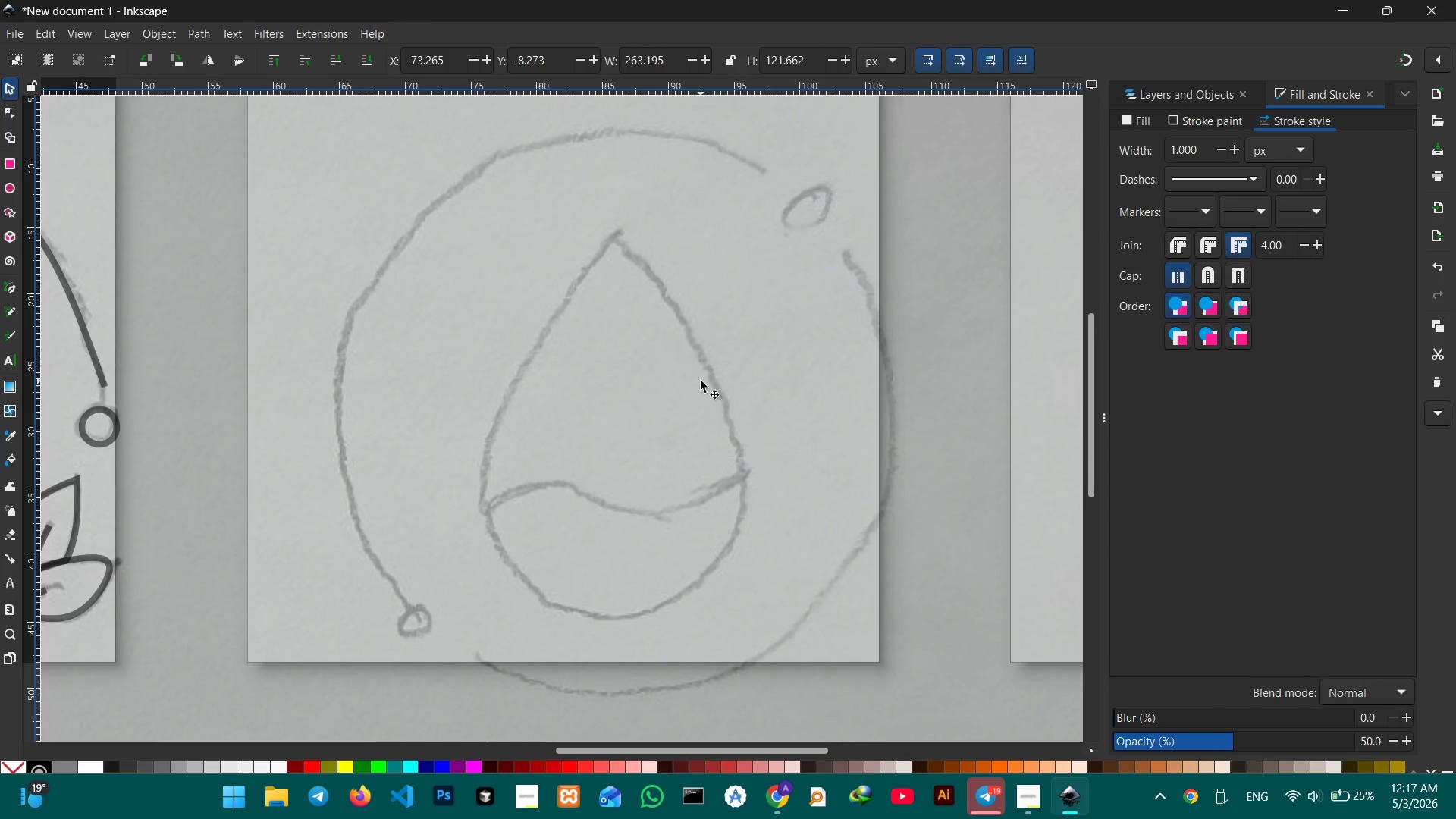 
hold_key(key=Space, duration=0.86)
 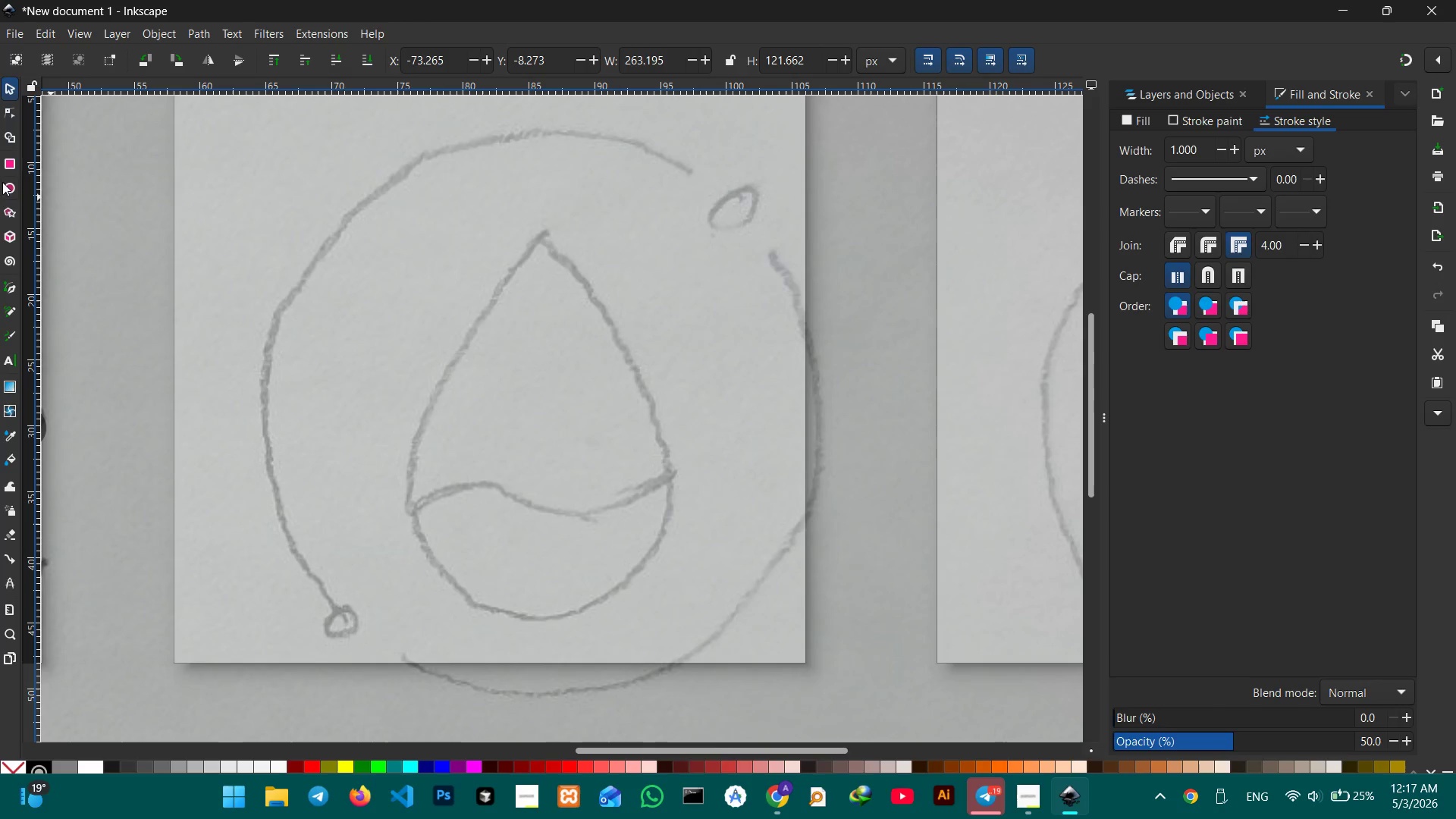 
left_click_drag(start_coordinate=[720, 386], to_coordinate=[643, 386])
 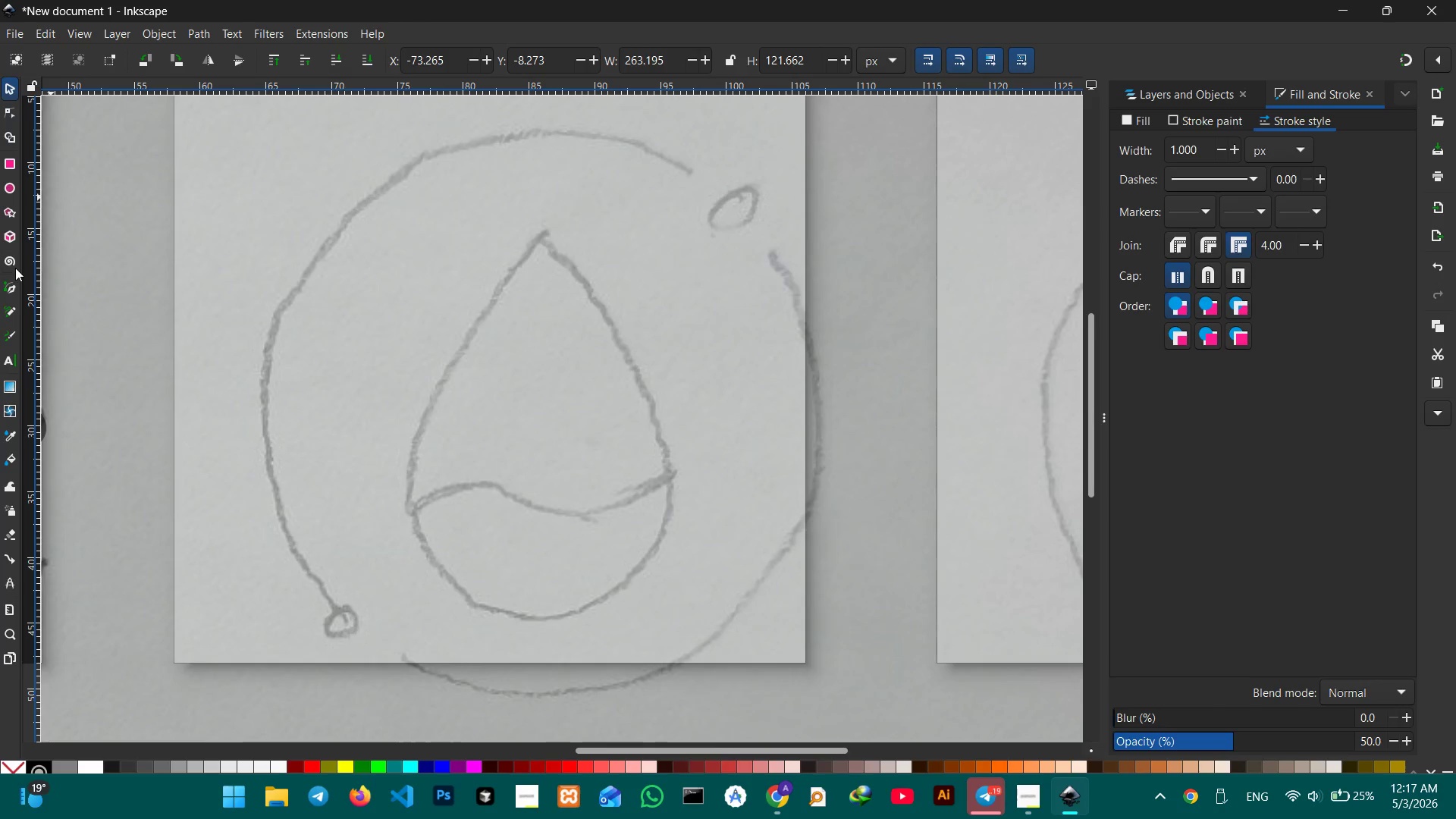 
left_click([10, 284])
 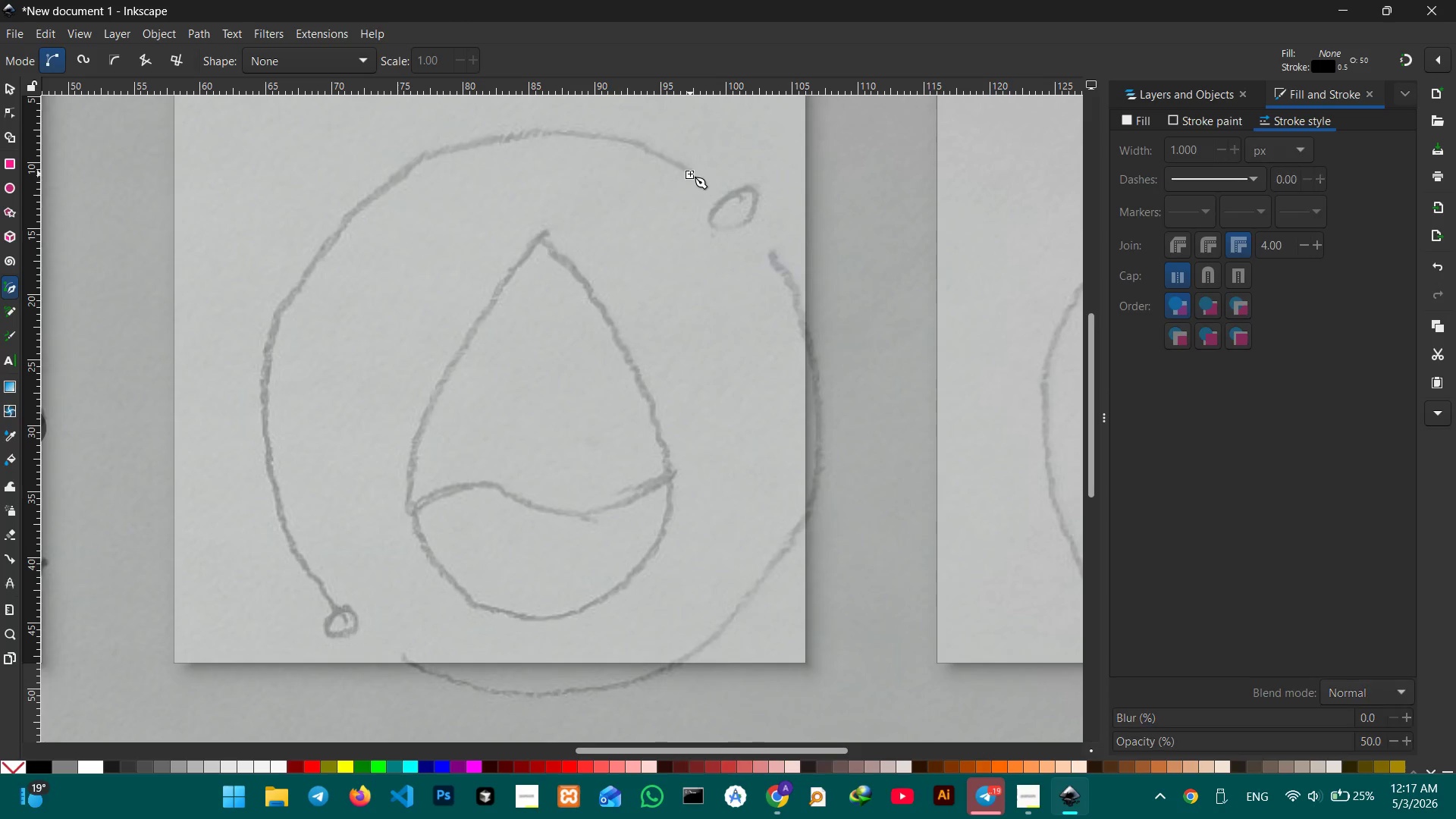 
left_click([604, 131])
 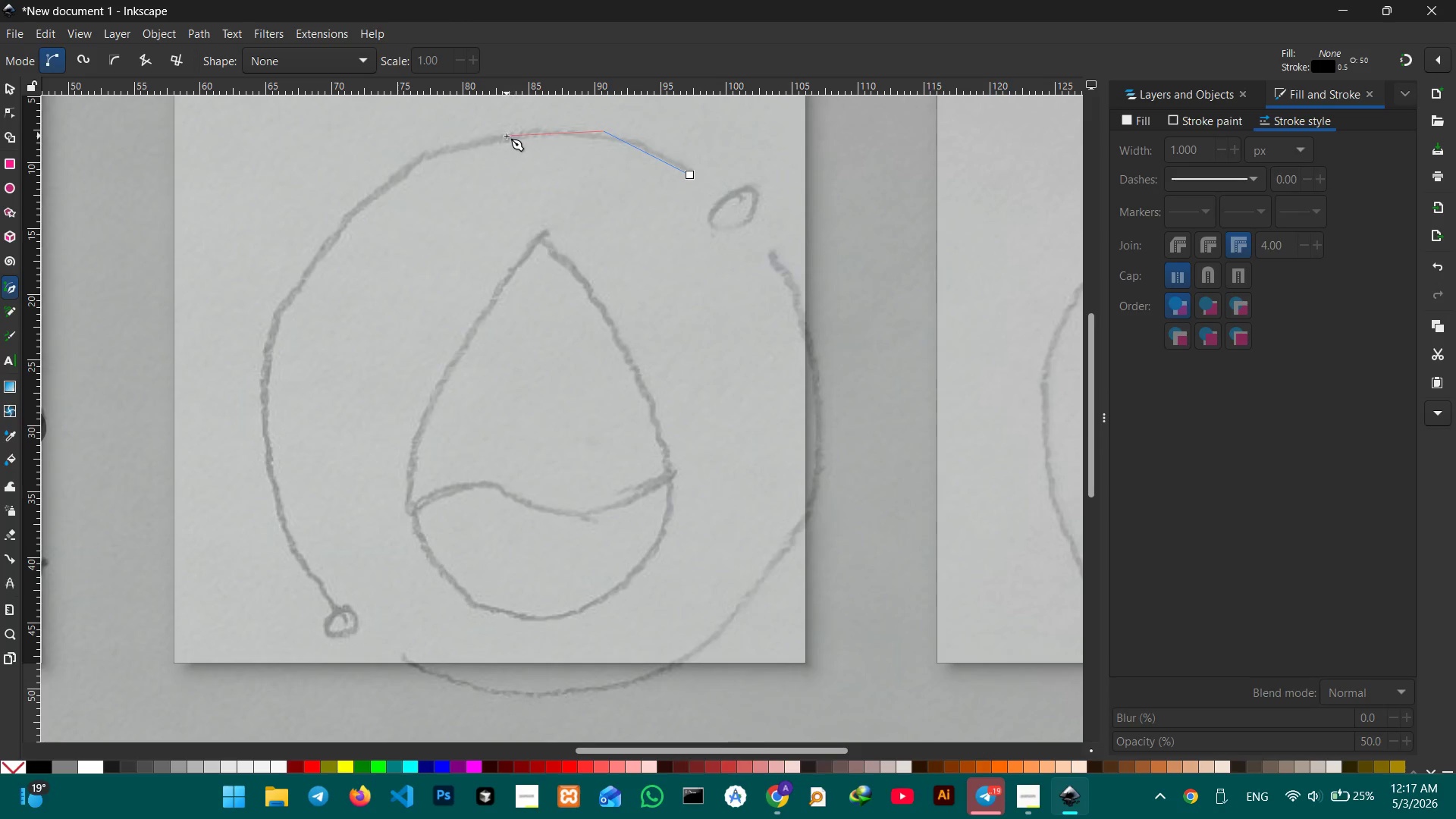 
left_click([497, 136])
 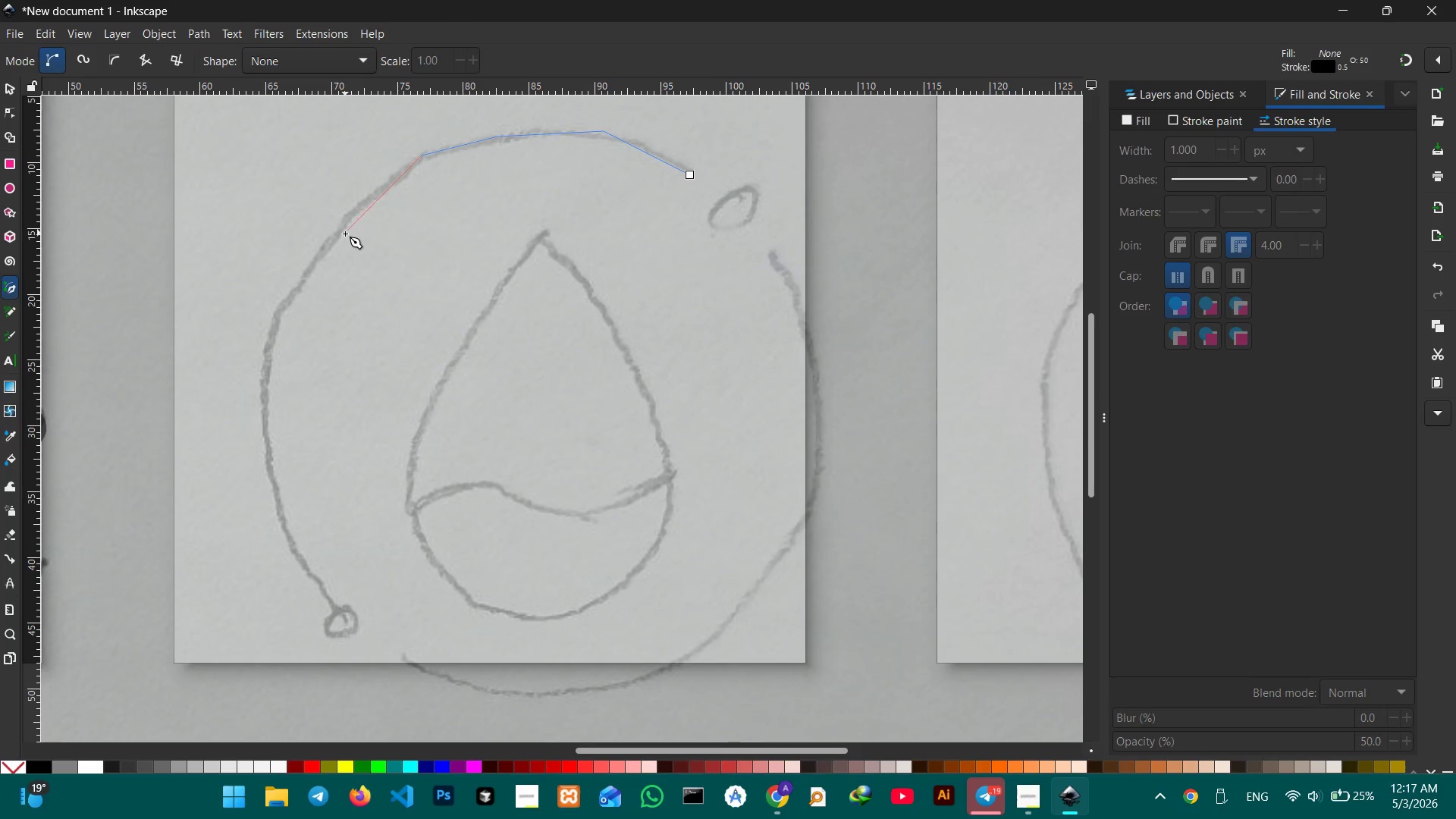 
left_click([336, 235])
 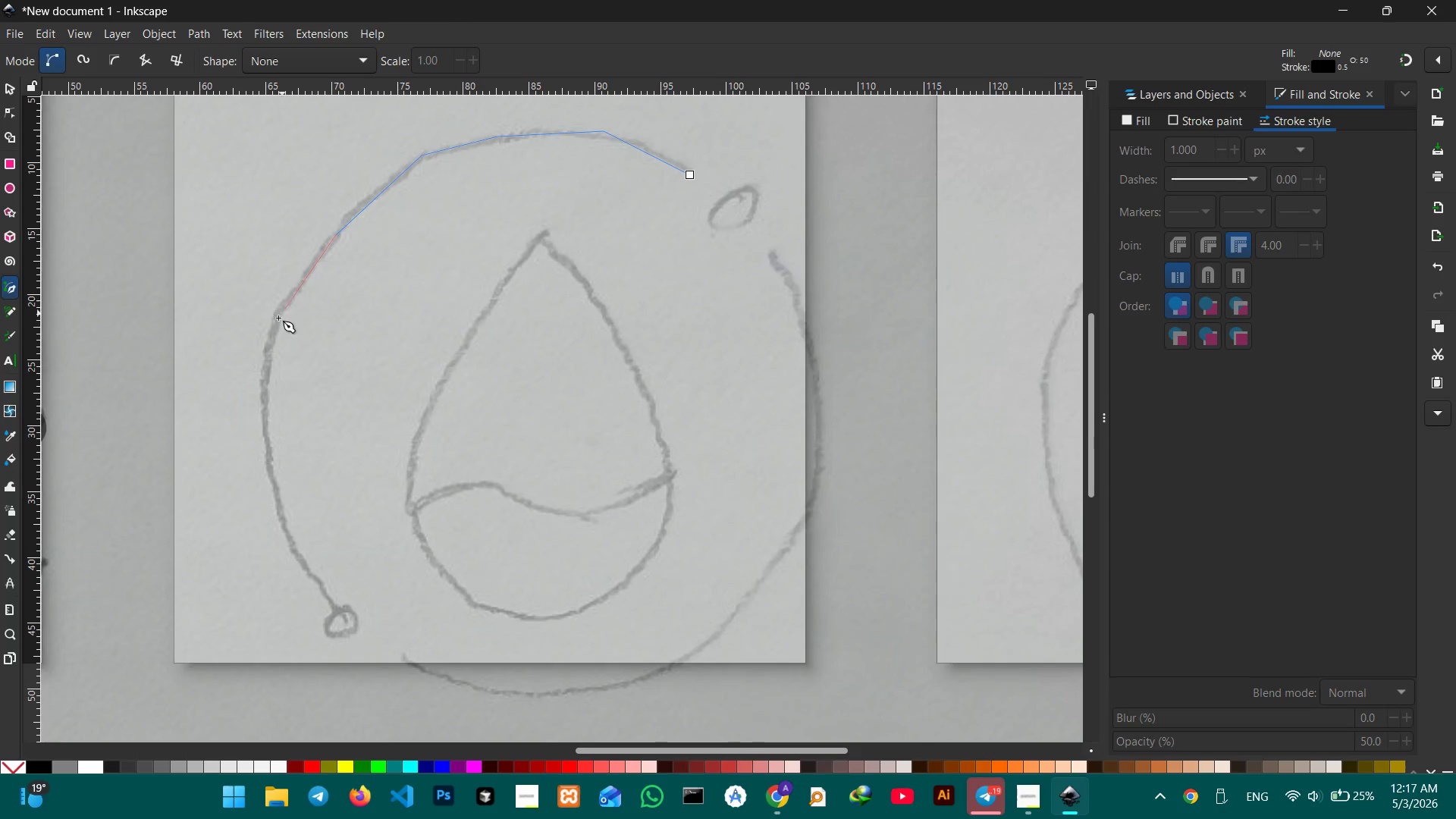 
left_click([273, 326])
 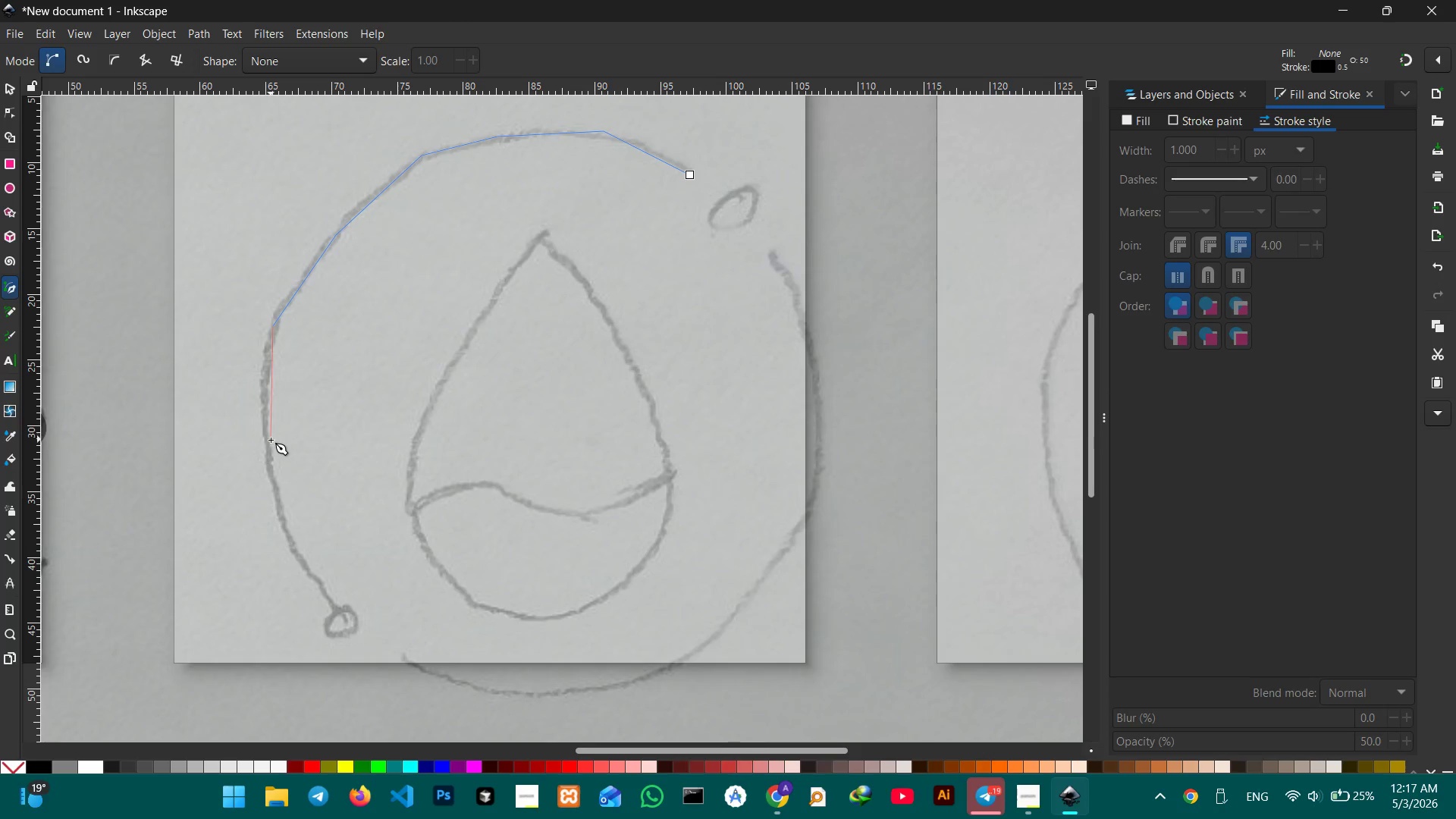 
left_click([268, 441])
 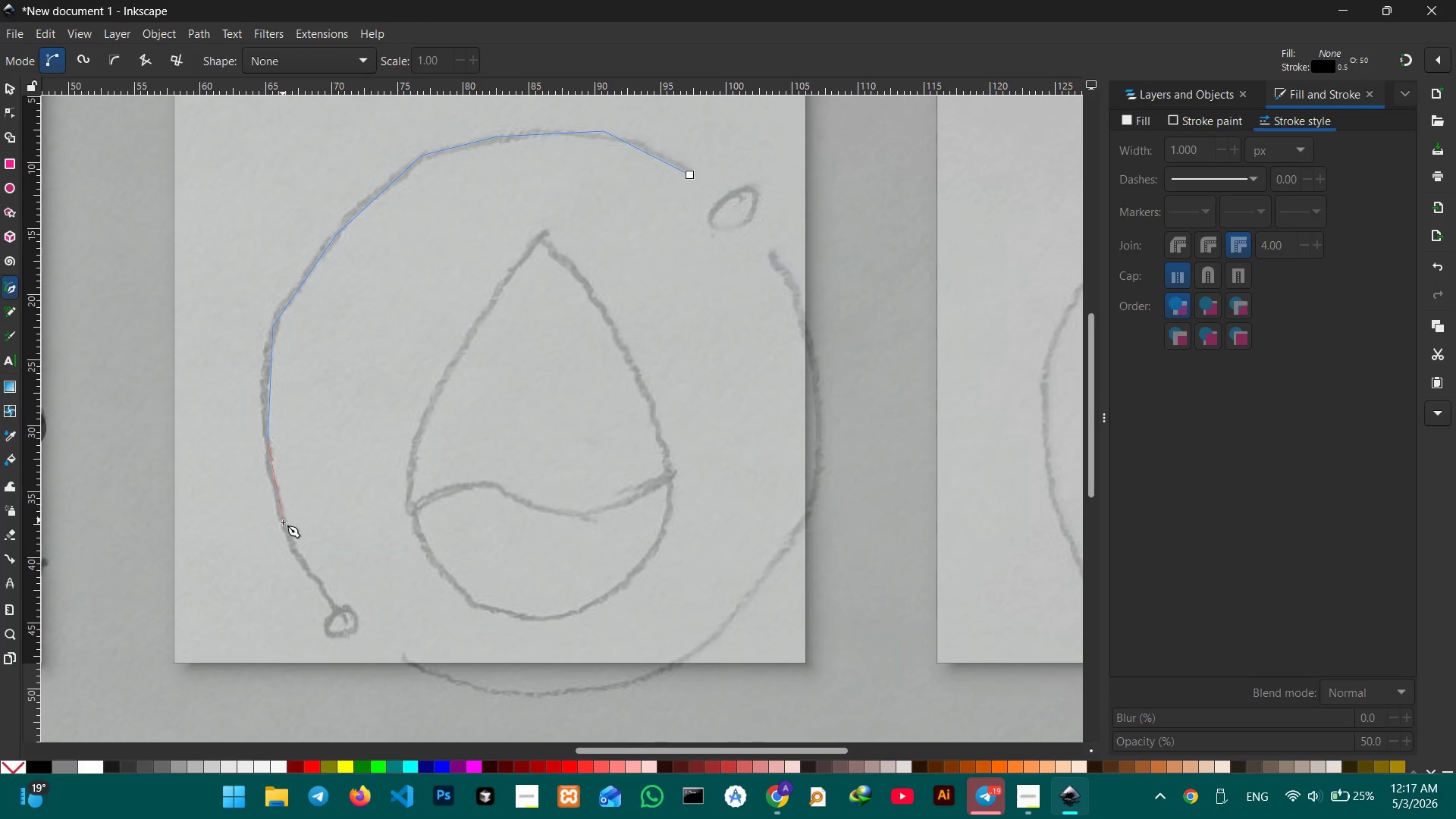 
left_click([283, 529])
 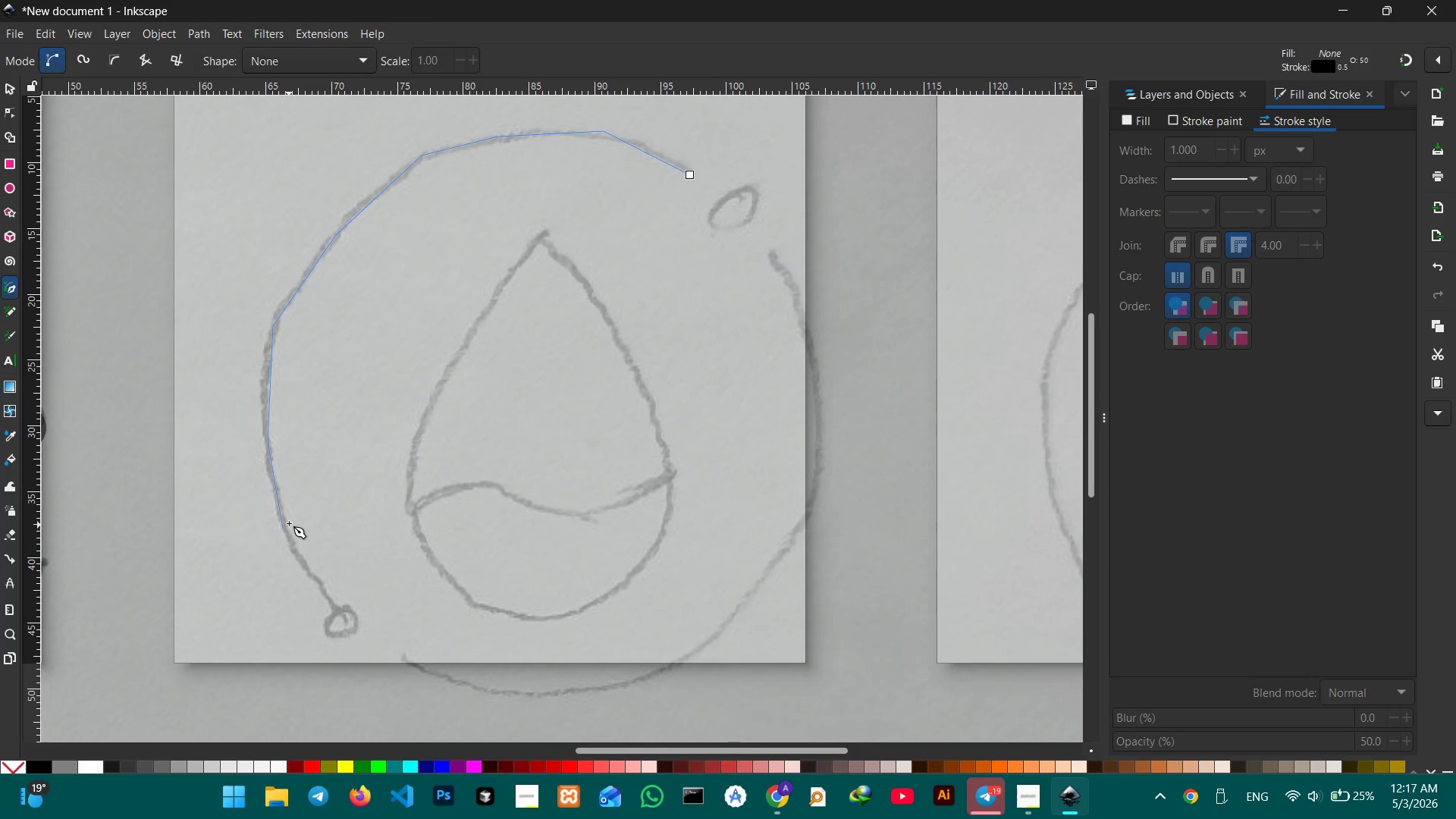 
scroll: coordinate [289, 522], scroll_direction: down, amount: 4.0
 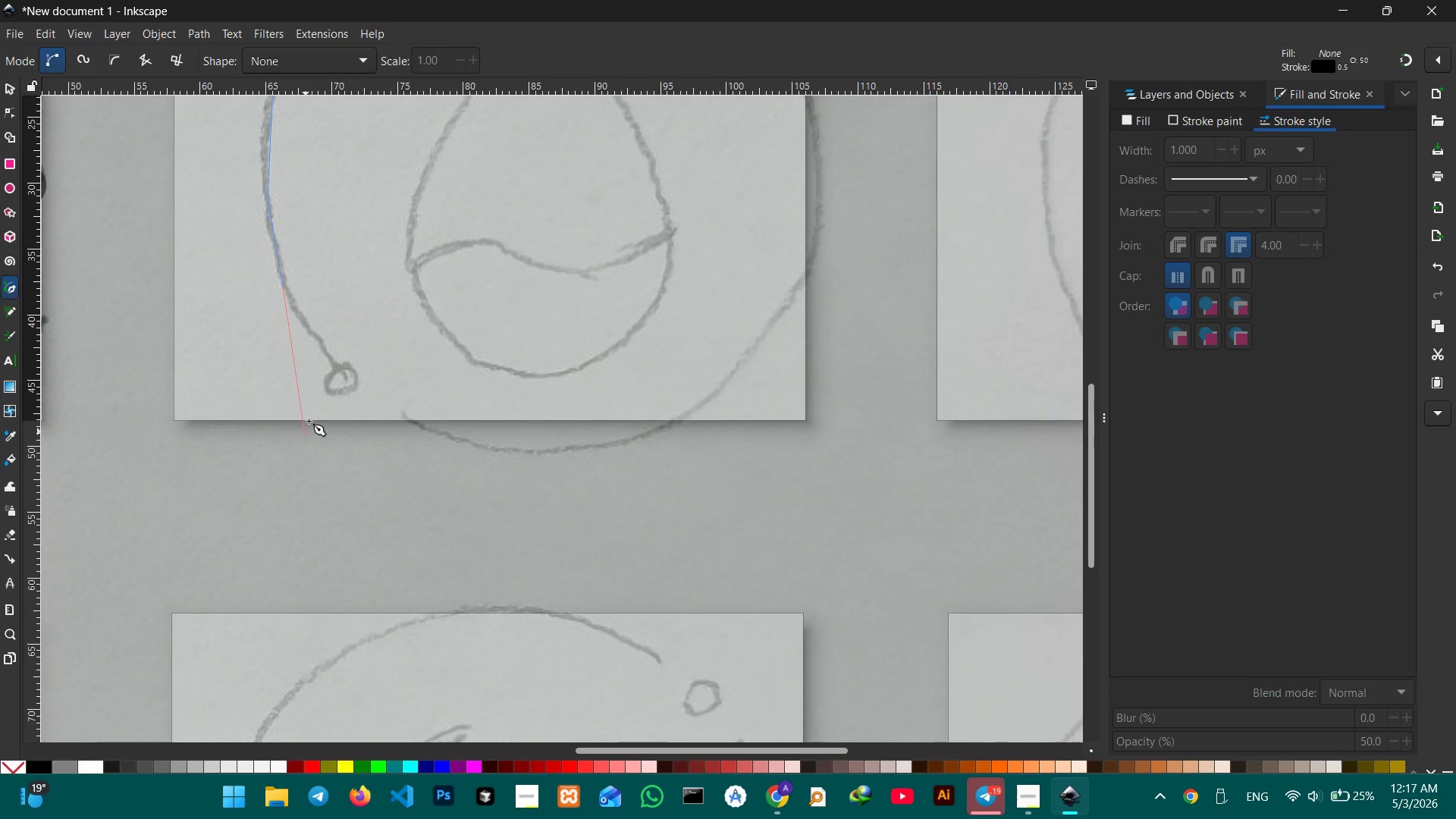 
scroll: coordinate [321, 390], scroll_direction: up, amount: 2.0
 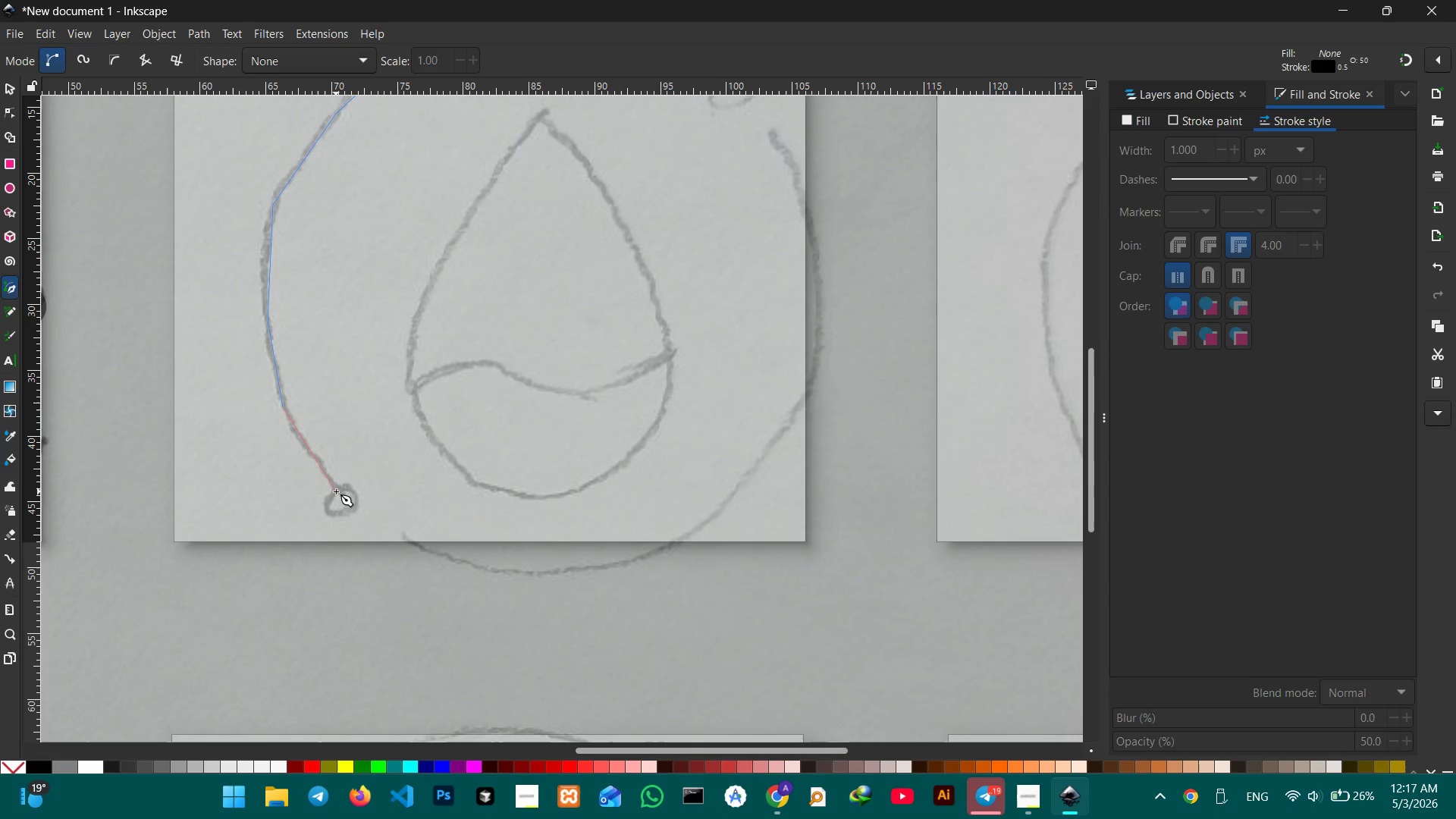 
left_click([337, 488])
 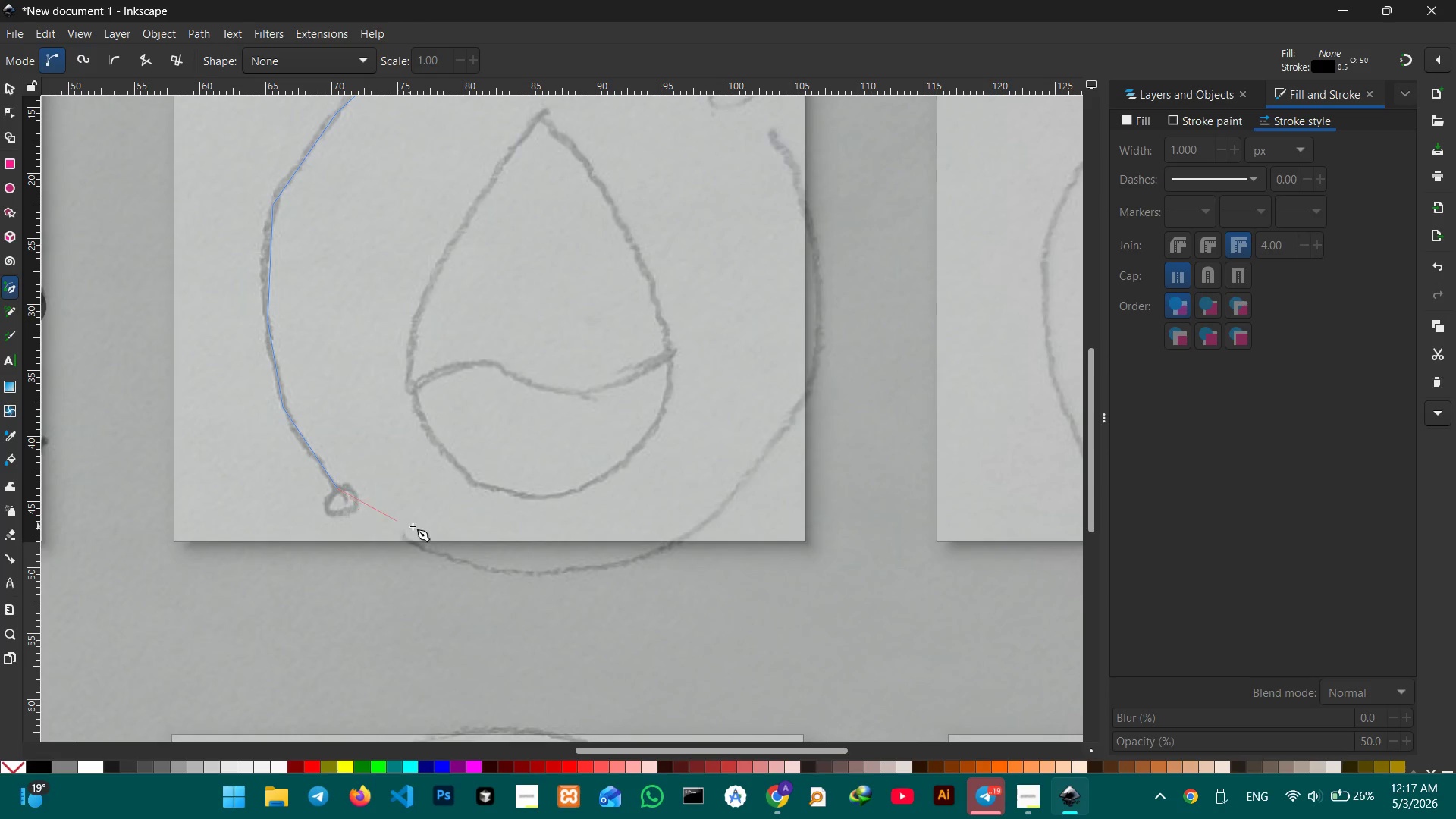 
scroll: coordinate [392, 489], scroll_direction: up, amount: 3.0
 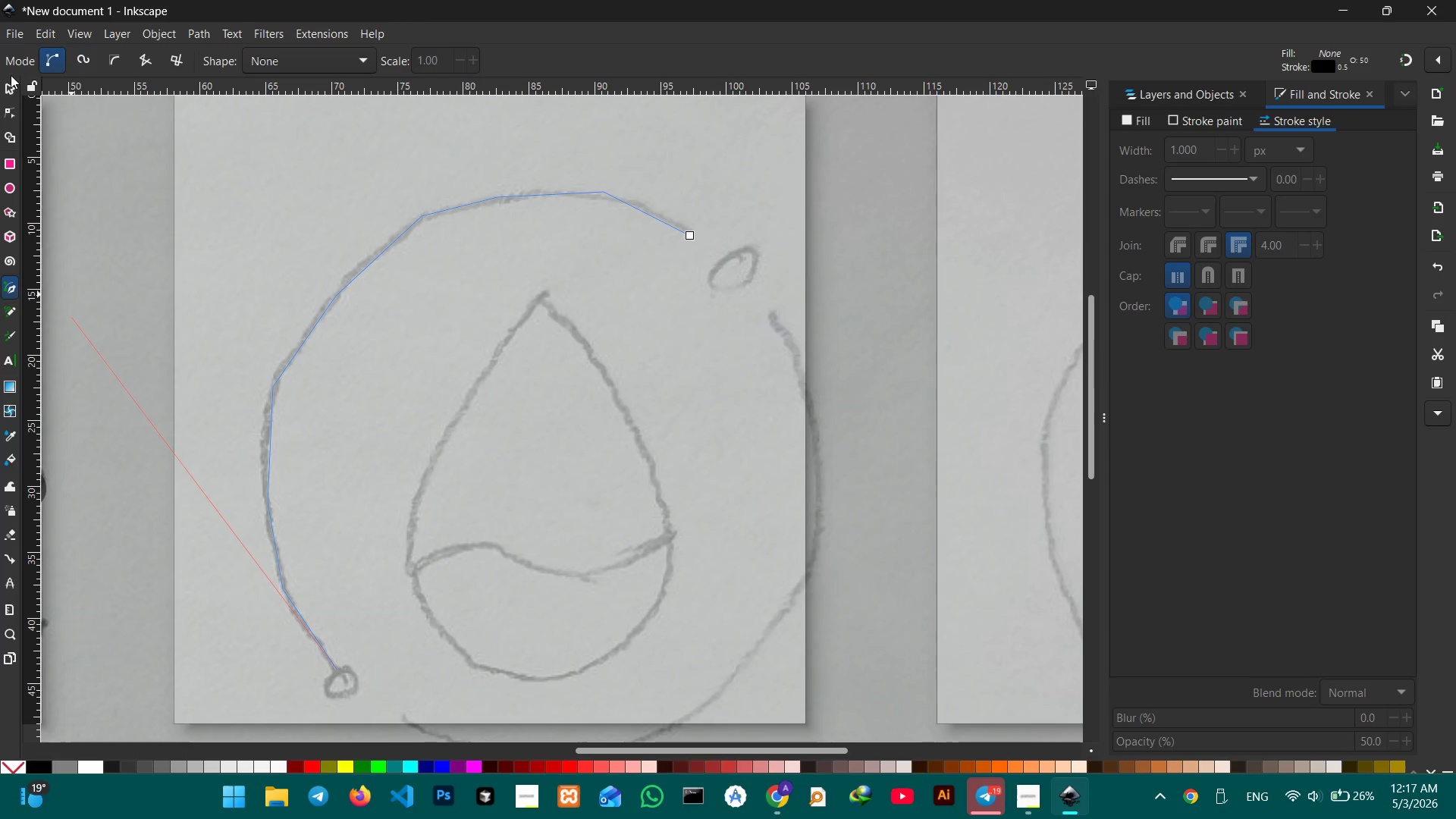 
left_click([11, 81])
 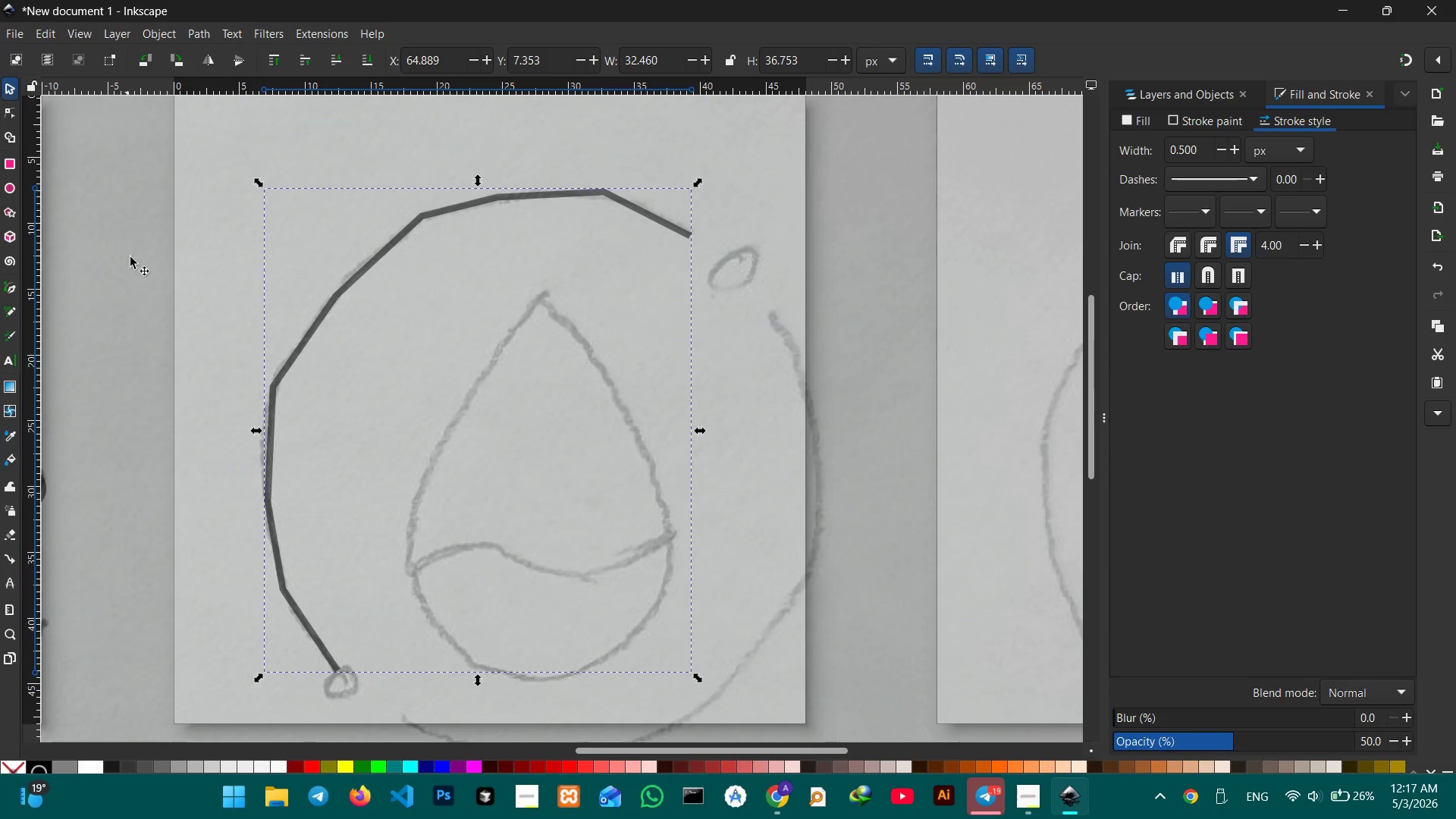 
scroll: coordinate [234, 295], scroll_direction: down, amount: 1.0
 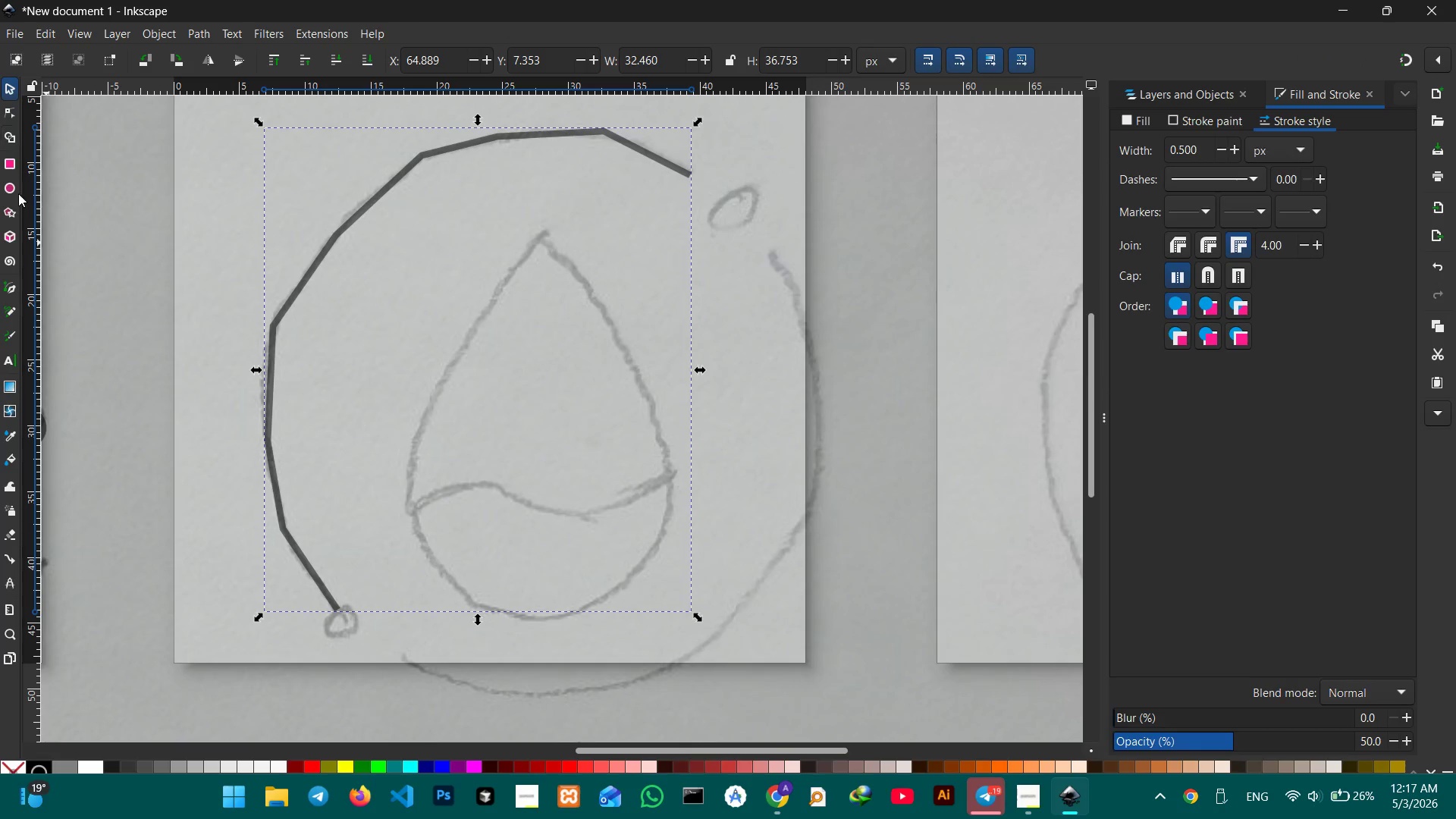 
left_click([8, 284])
 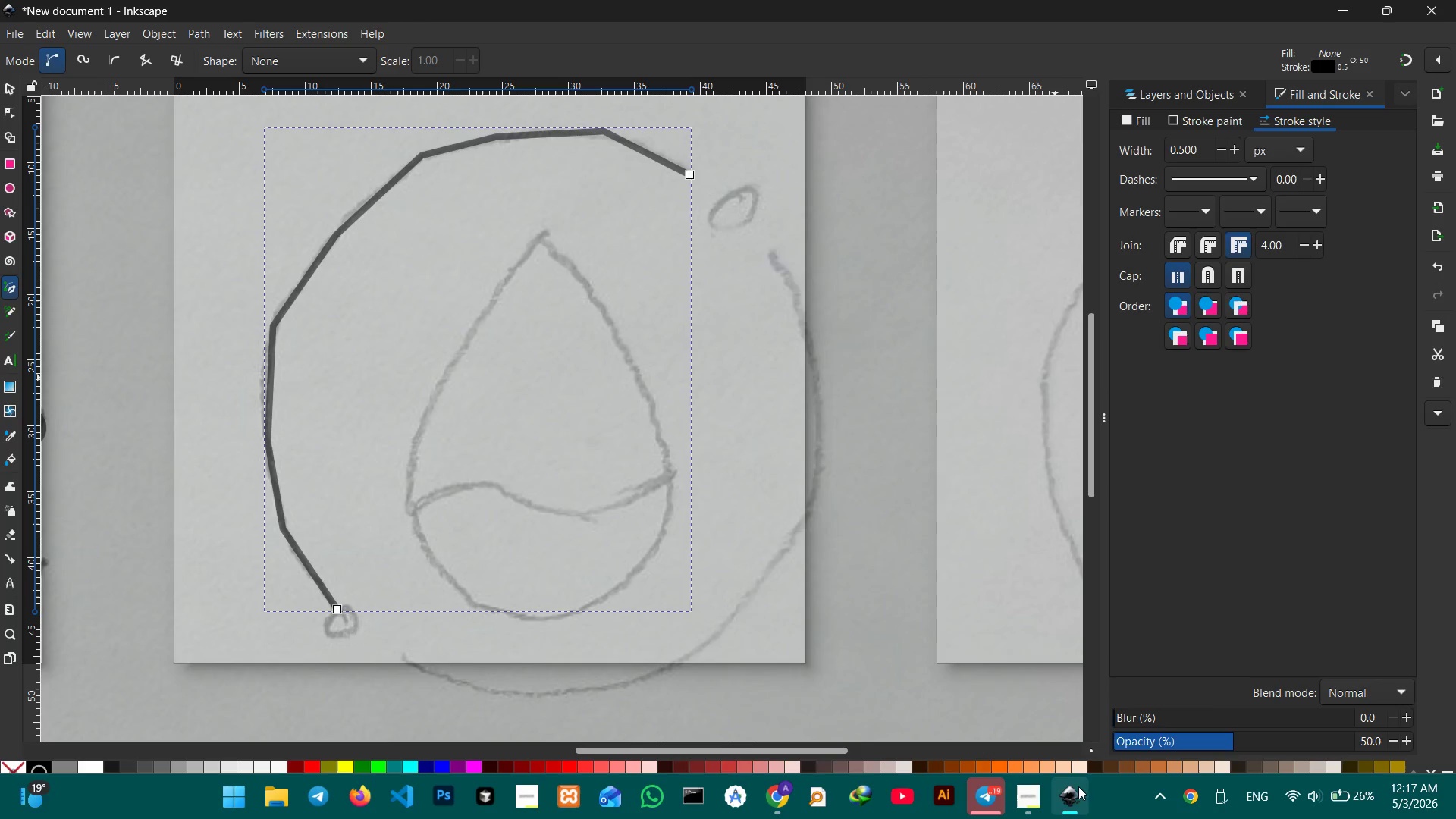 
left_click([1028, 799])